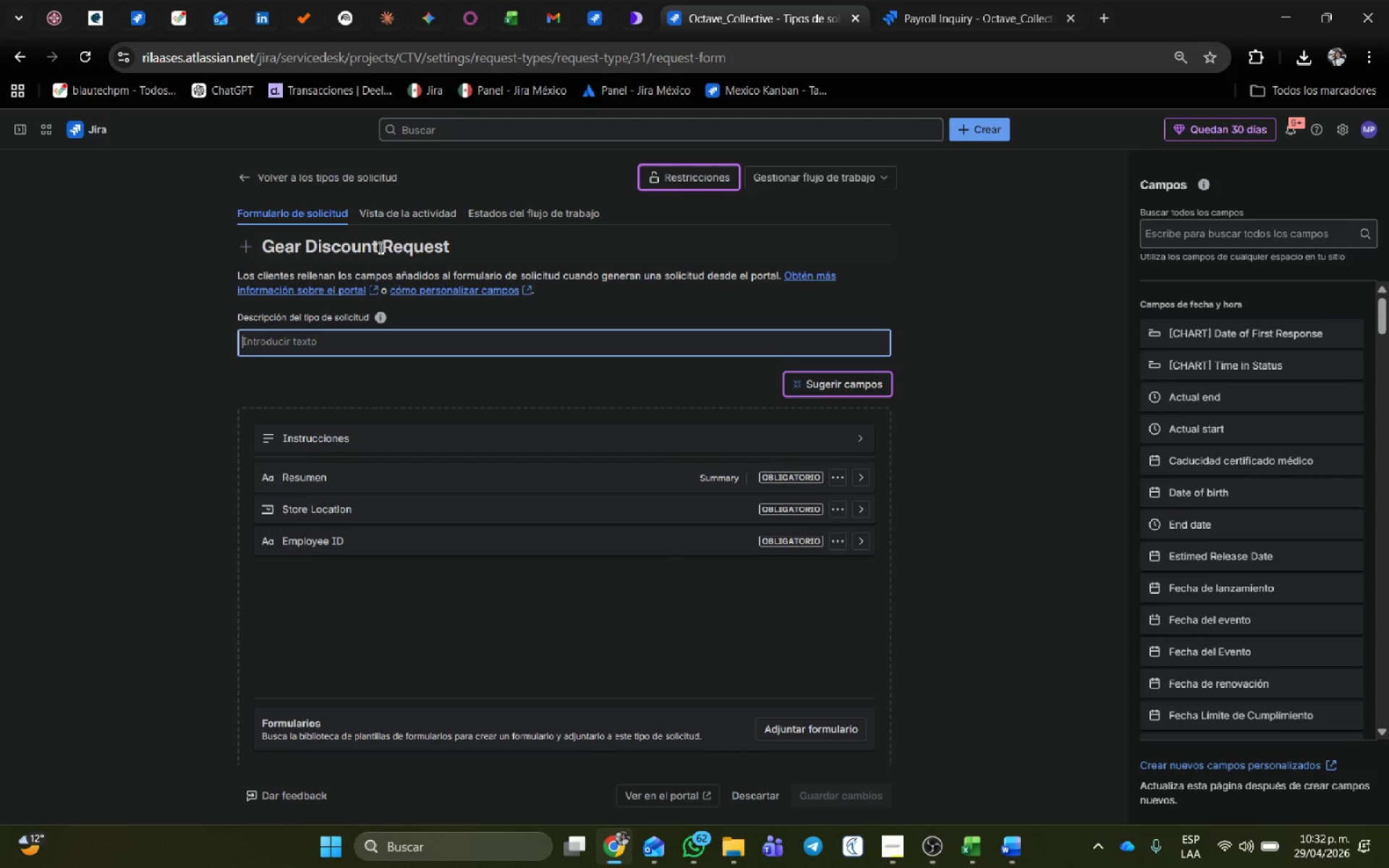 
scroll: coordinate [475, 562], scroll_direction: down, amount: 12.0
 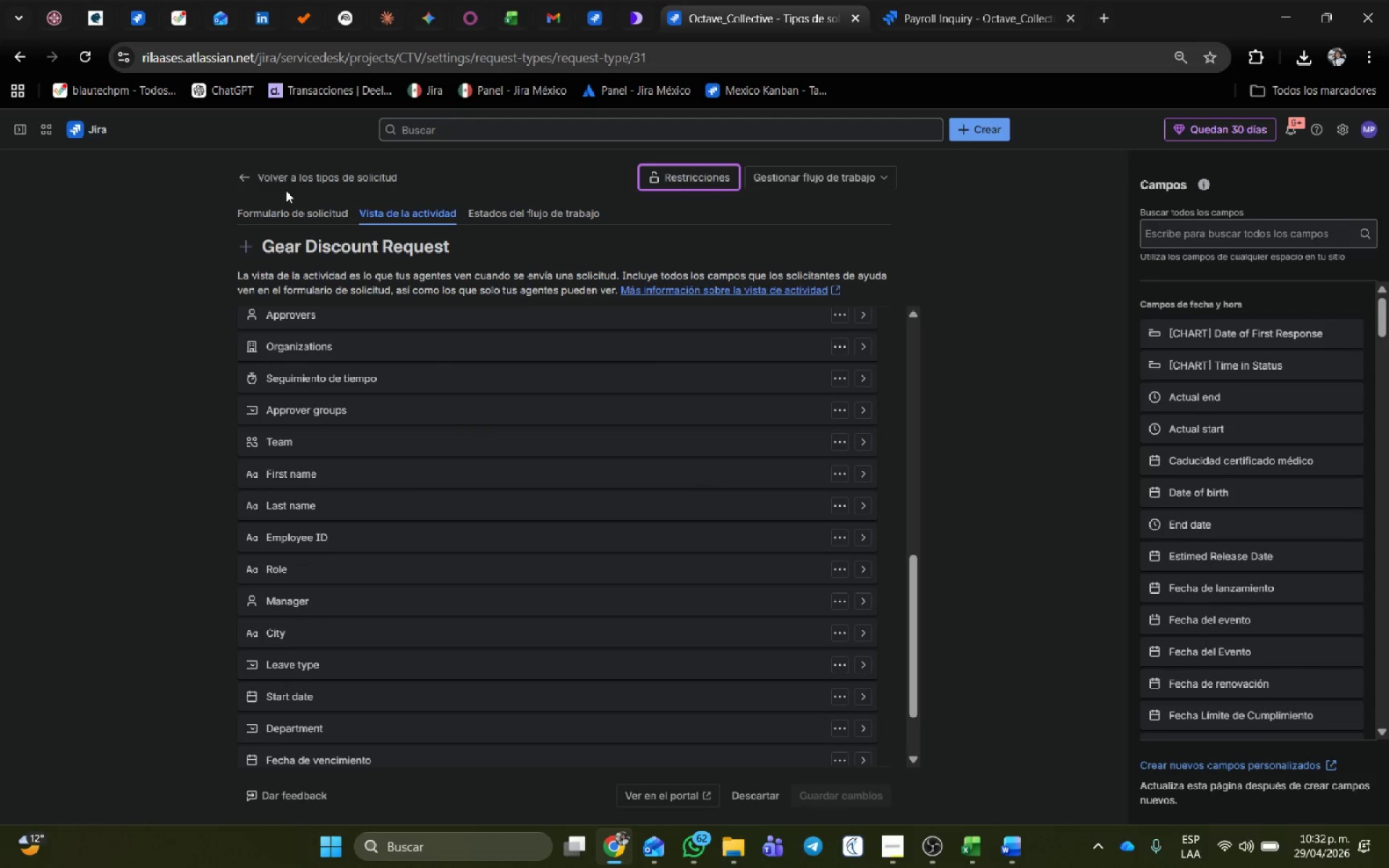 
left_click([266, 171])
 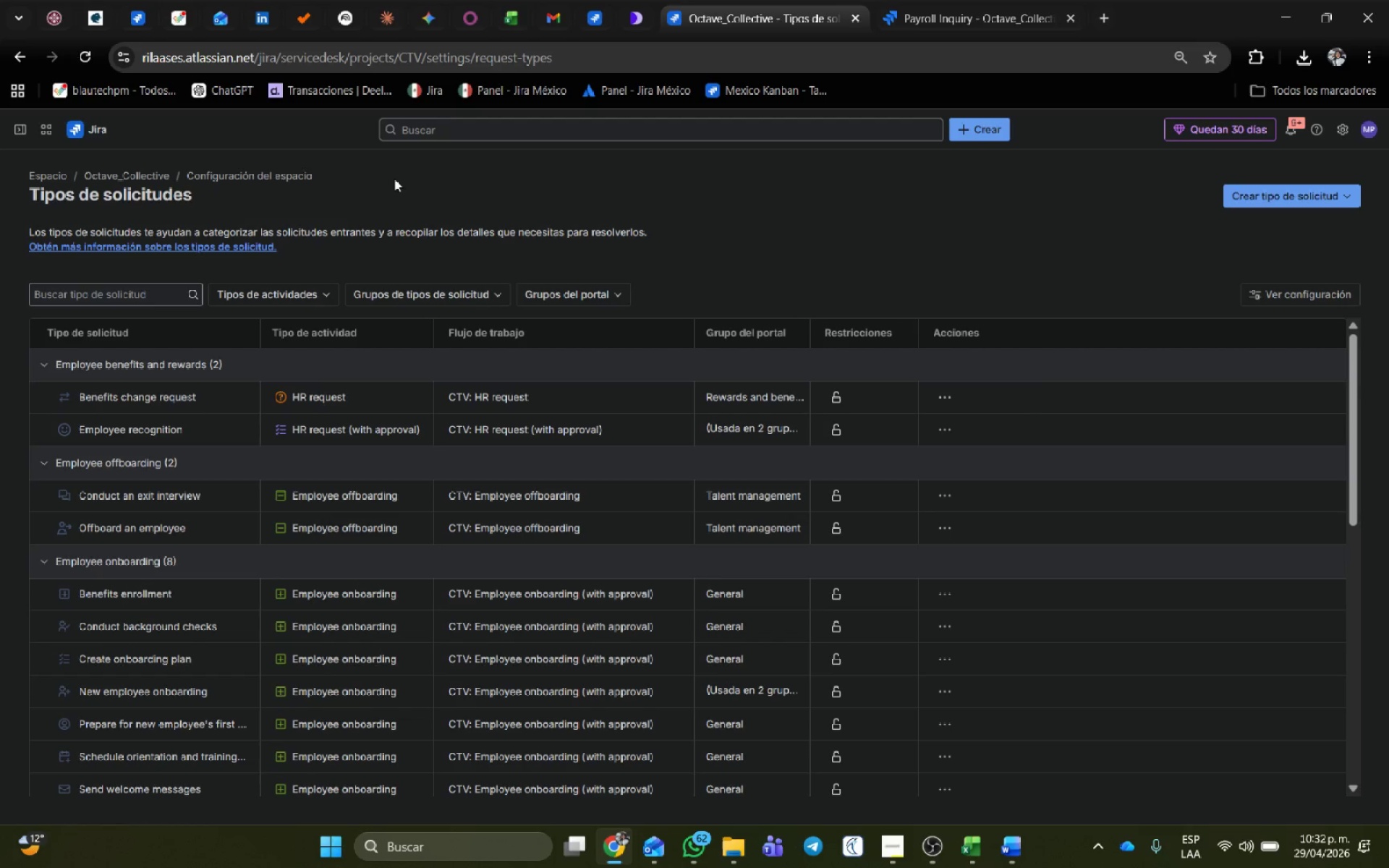 
wait(14.52)
 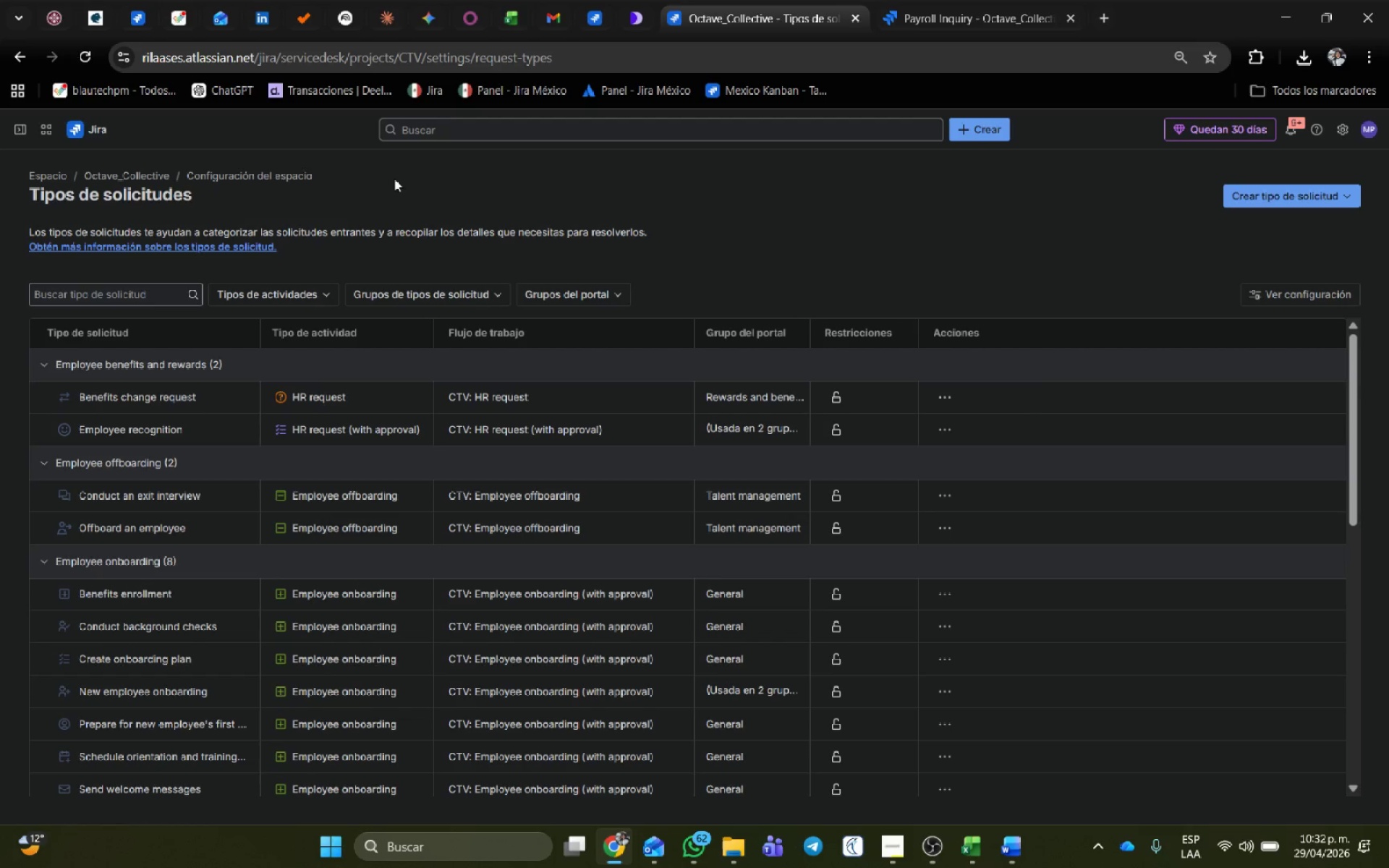 
scroll: coordinate [376, 566], scroll_direction: down, amount: 11.0
 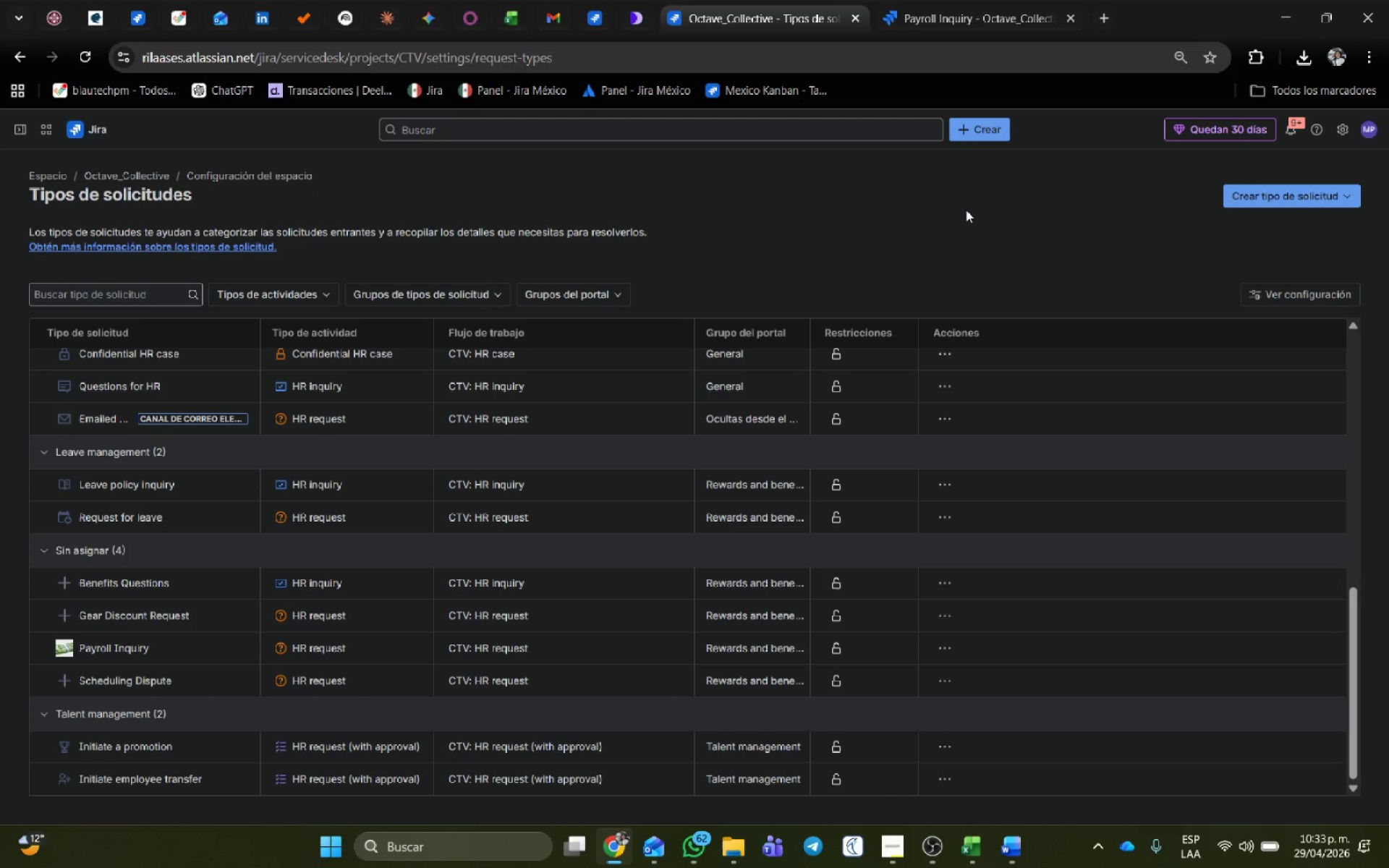 
wait(46.91)
 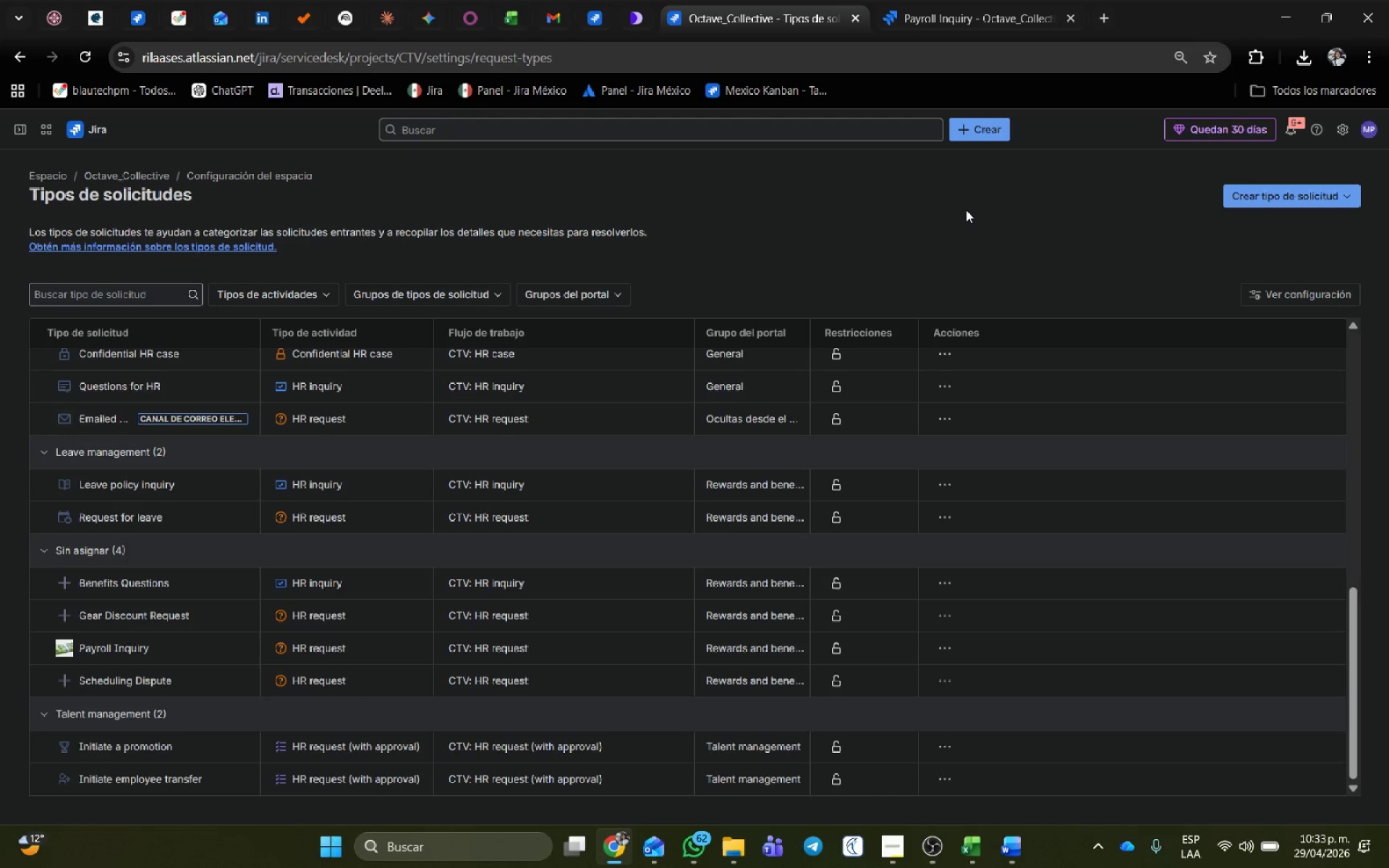 
left_click([944, 645])
 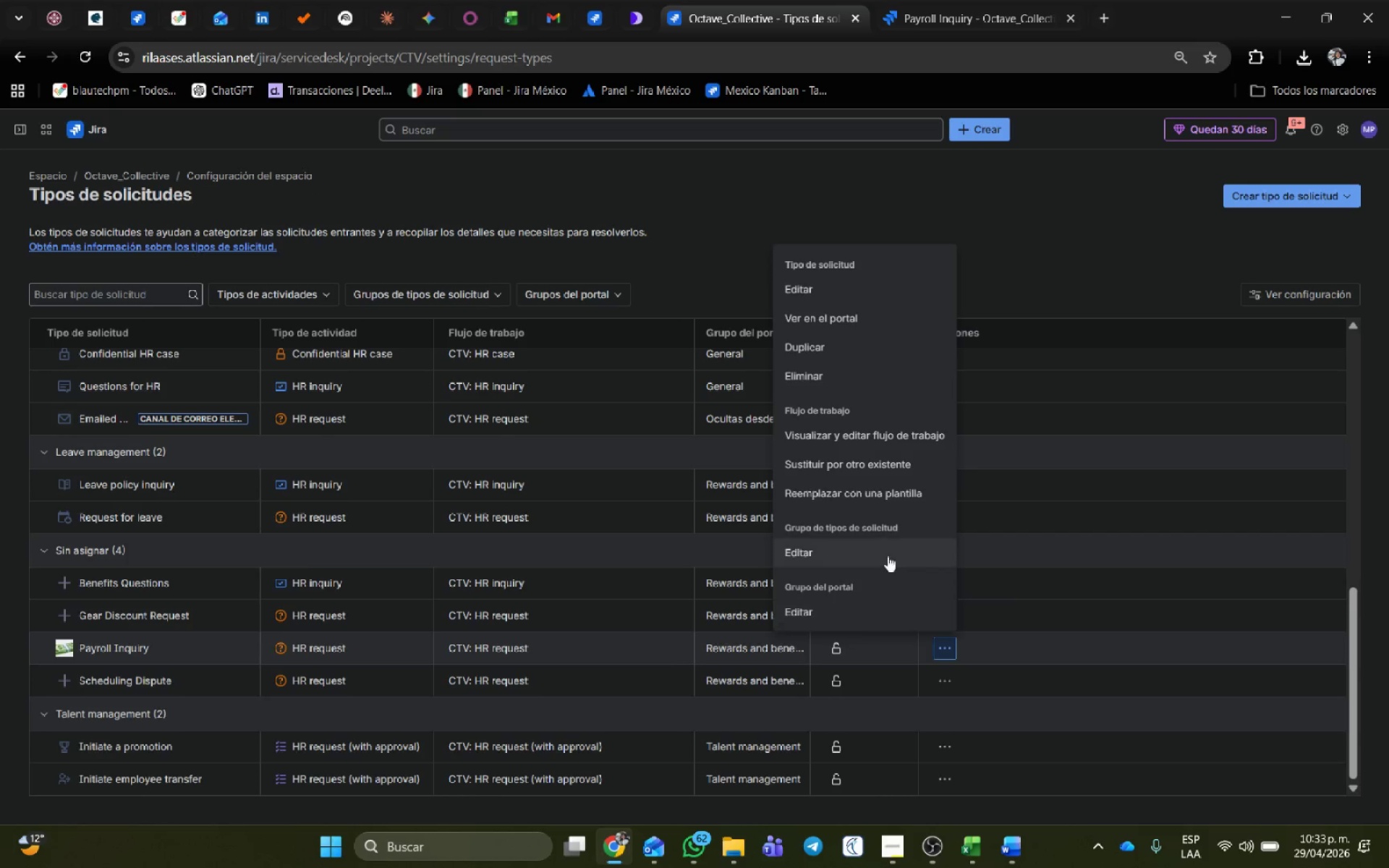 
left_click([888, 555])
 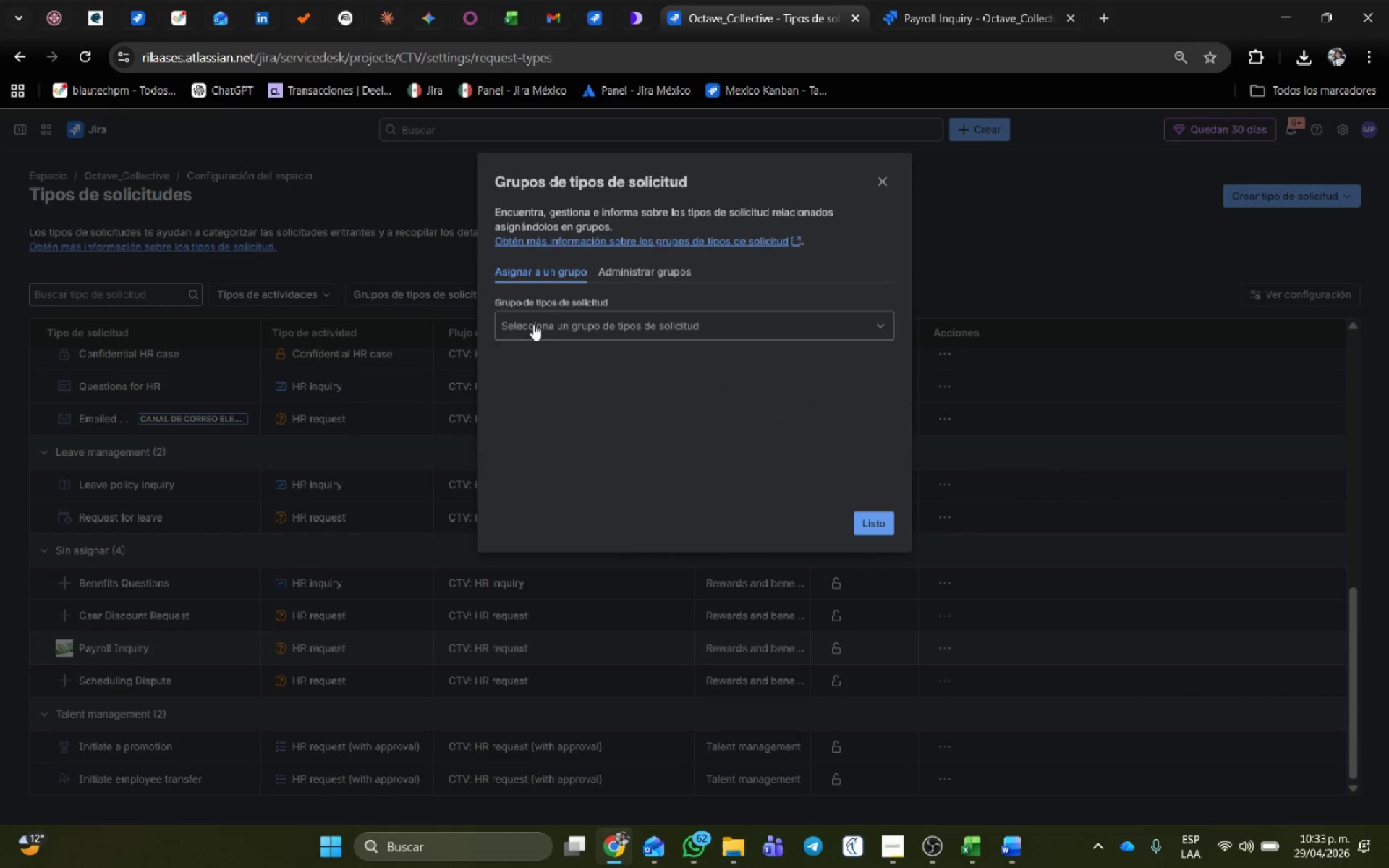 
left_click([571, 320])
 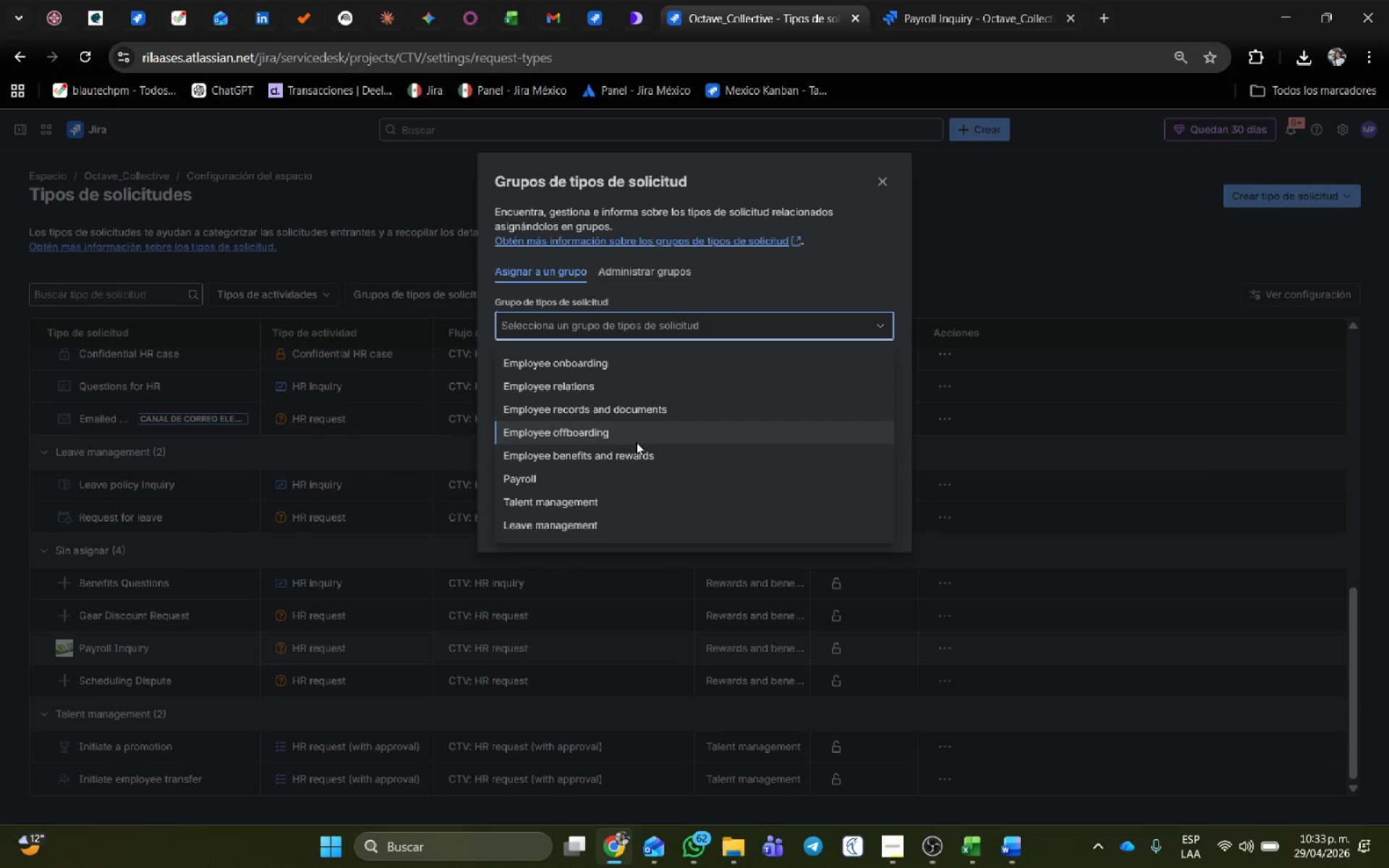 
scroll: coordinate [637, 443], scroll_direction: down, amount: 2.0
 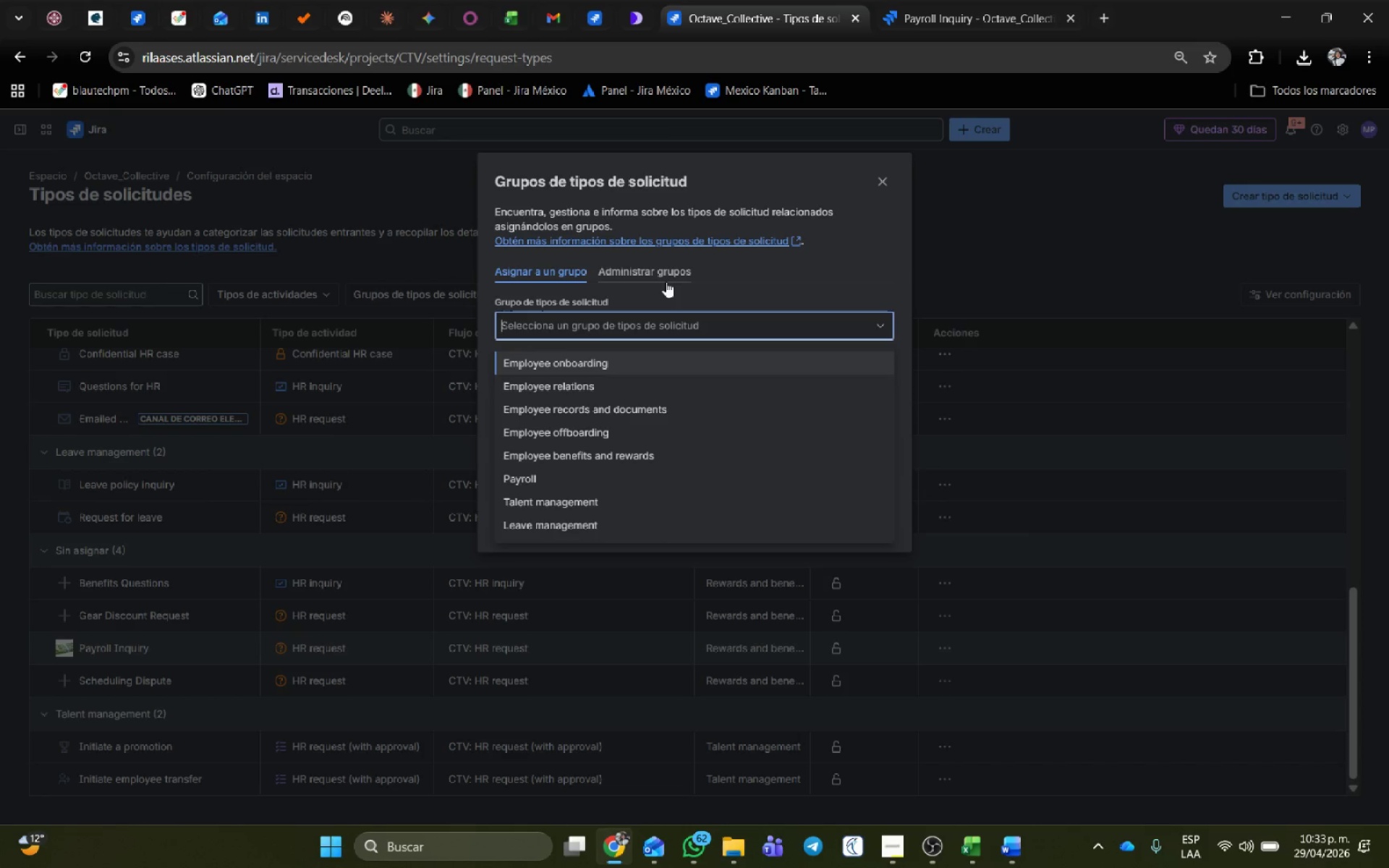 
wait(40.84)
 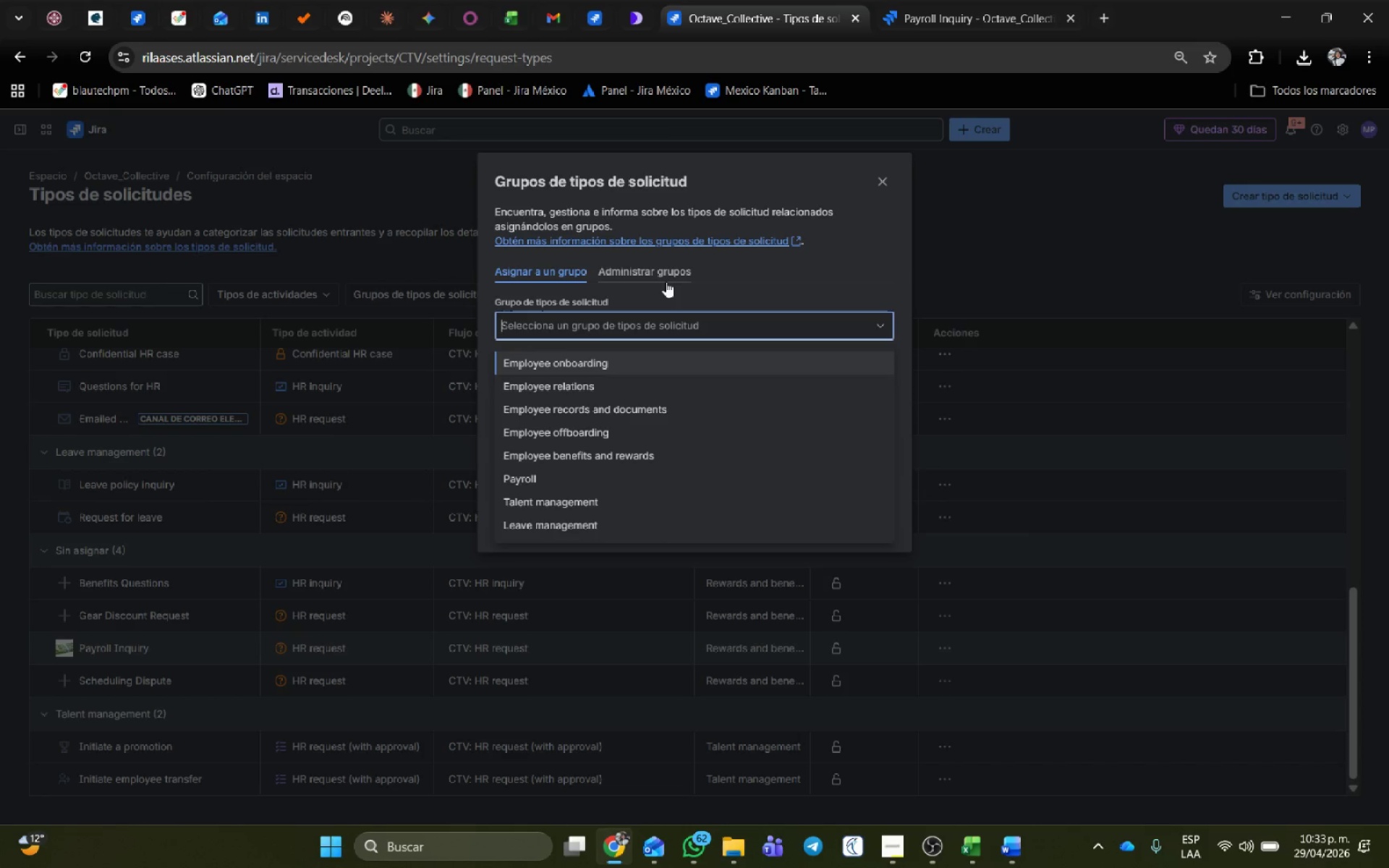 
left_click([658, 451])
 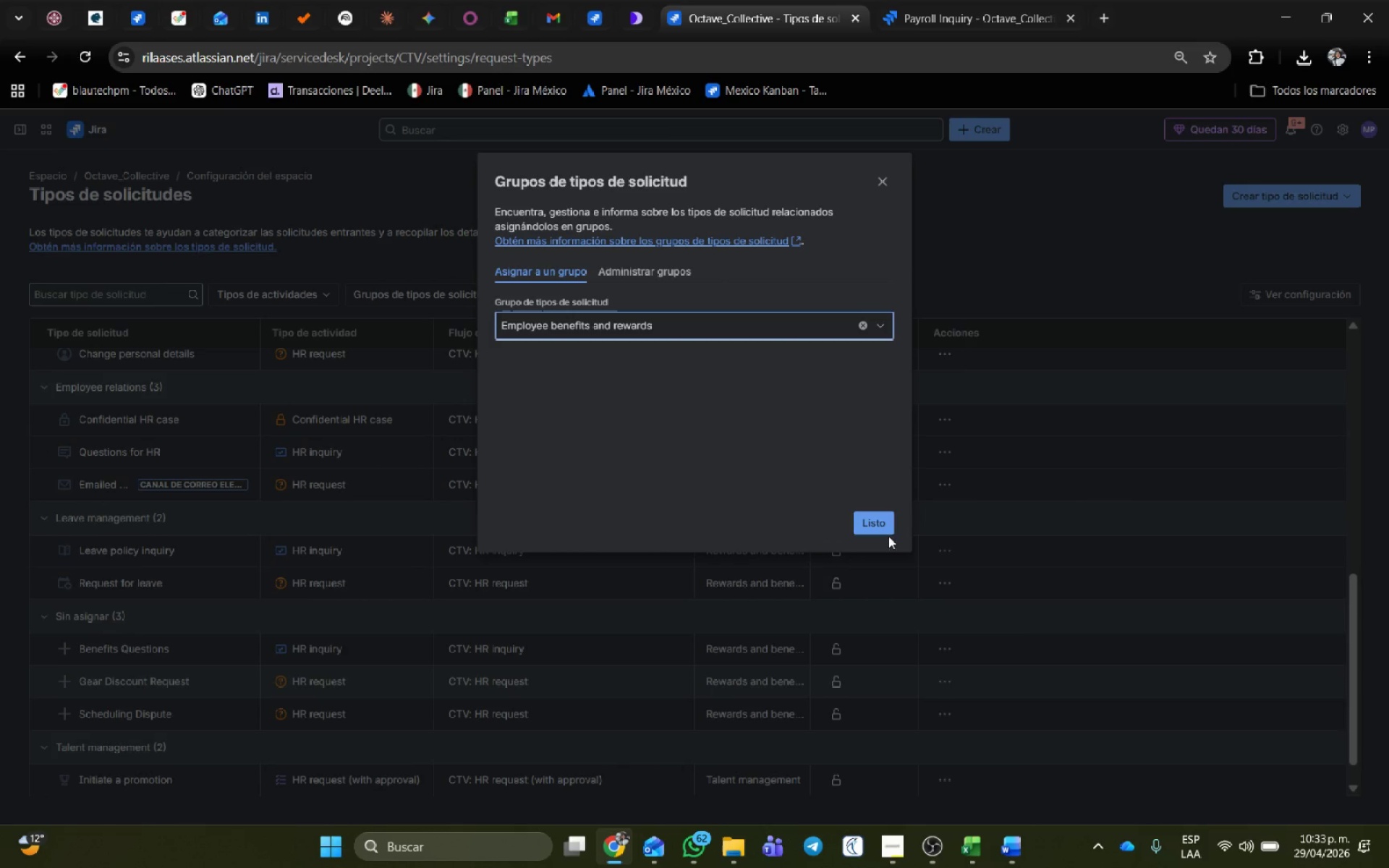 
left_click([880, 522])
 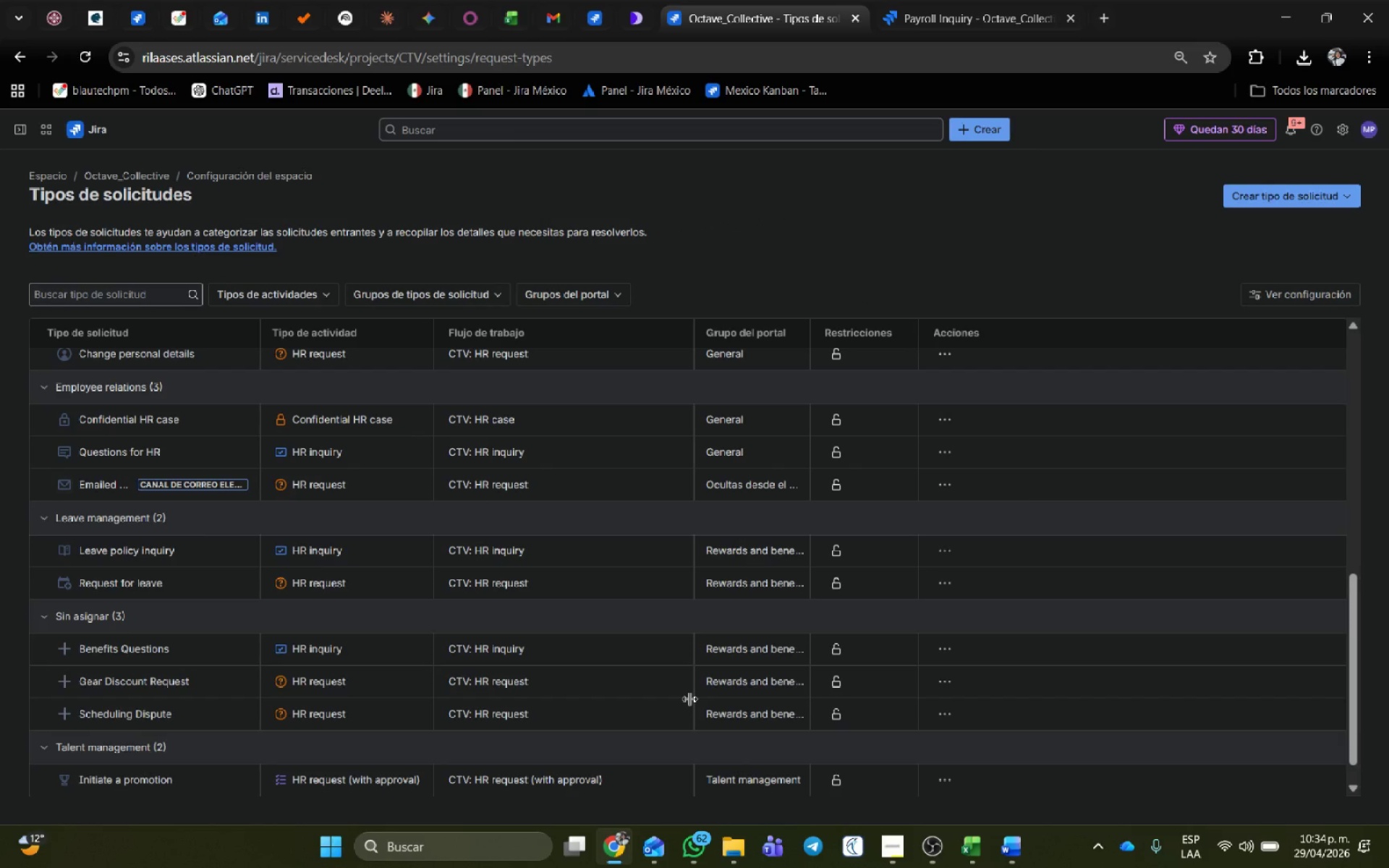 
wait(36.59)
 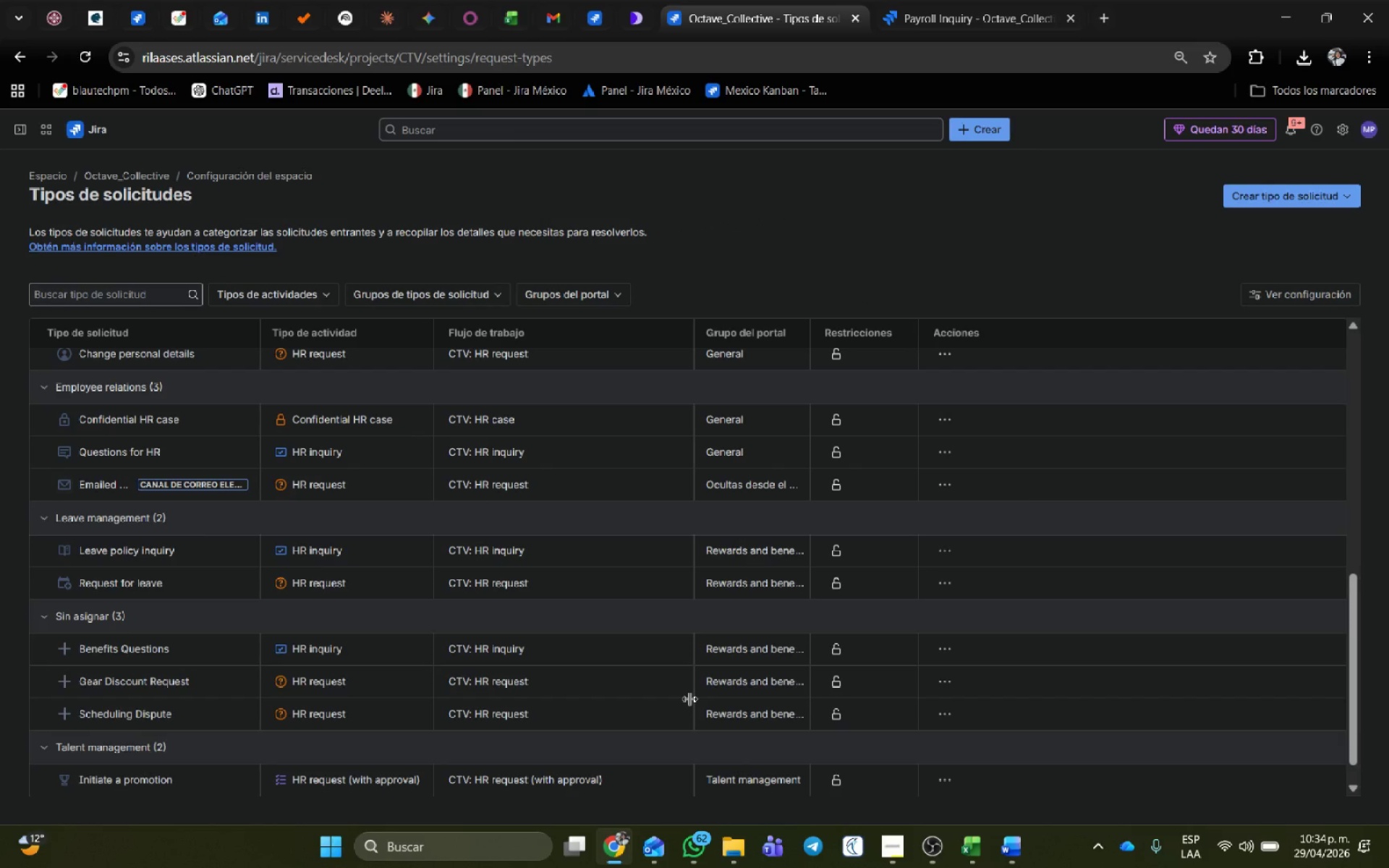 
left_click([946, 643])
 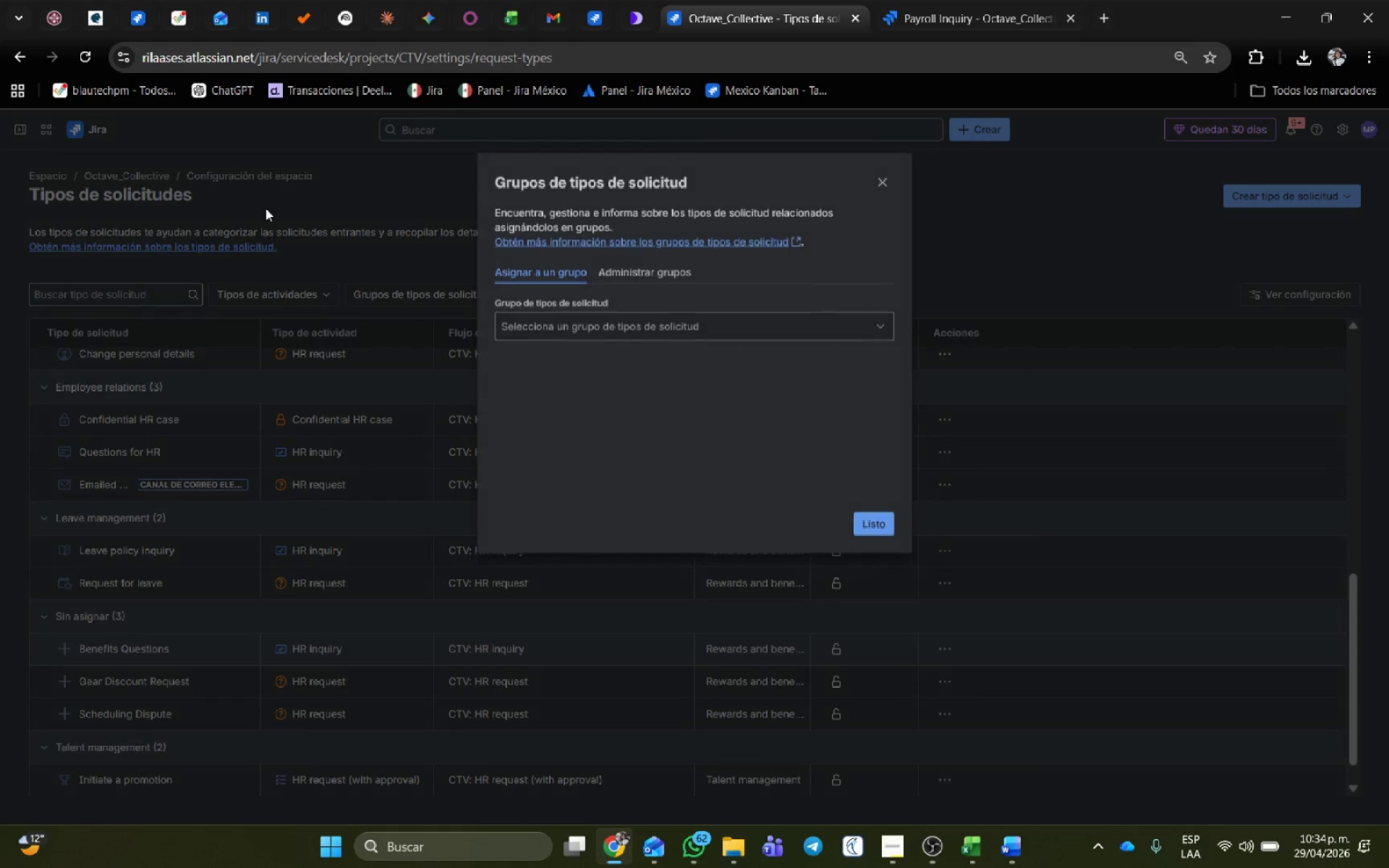 
left_click([673, 322])
 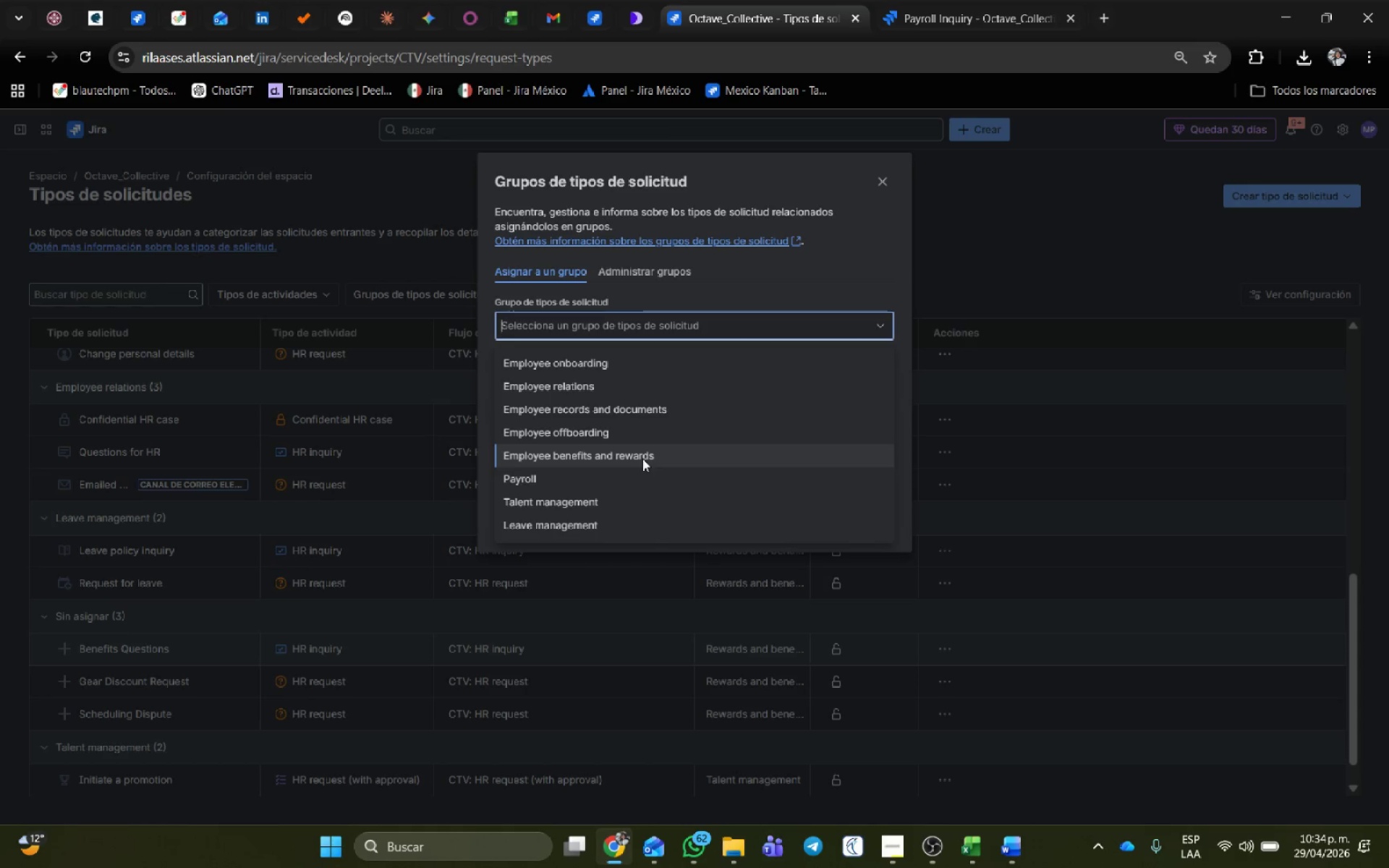 
wait(20.92)
 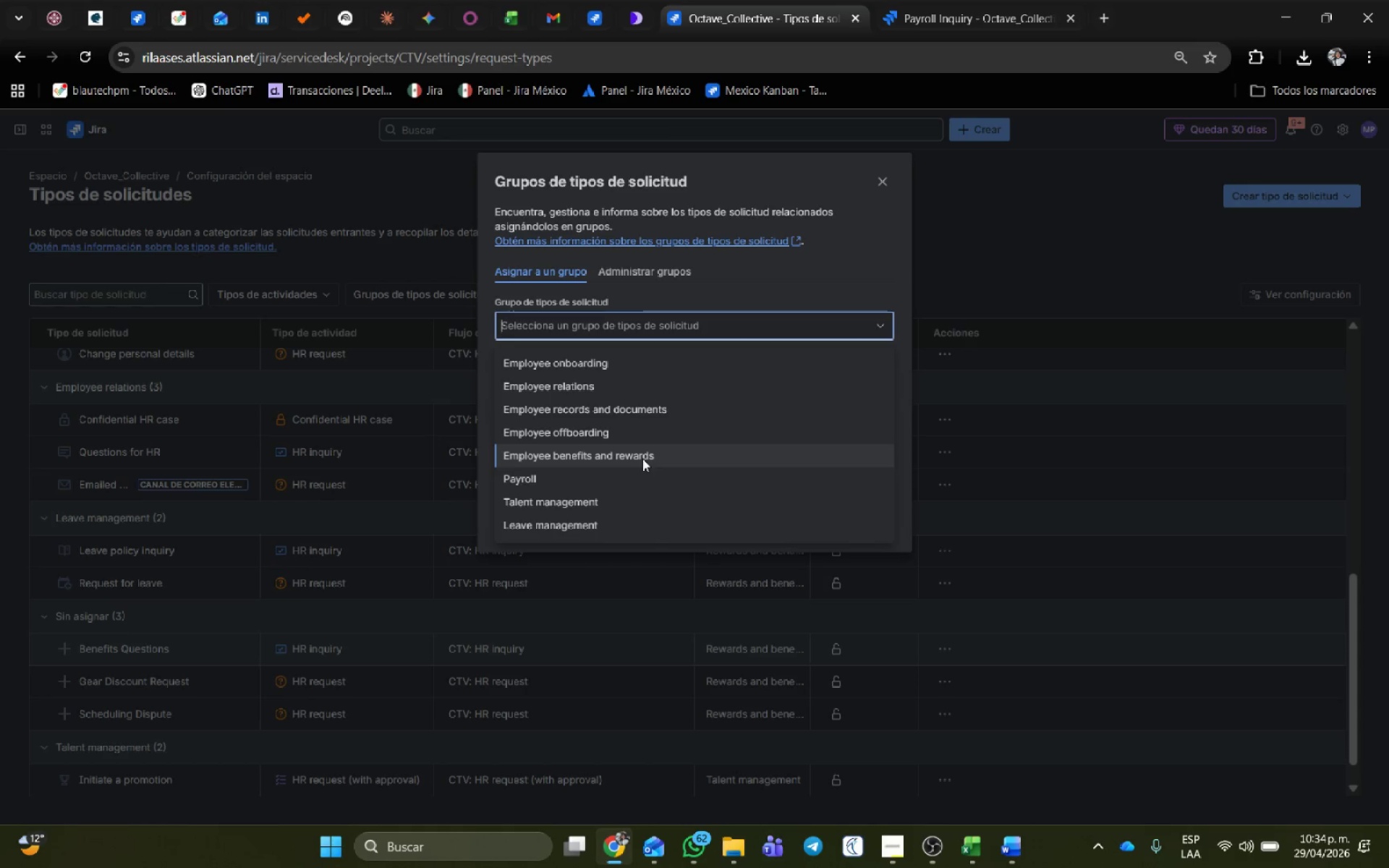 
left_click([642, 459])
 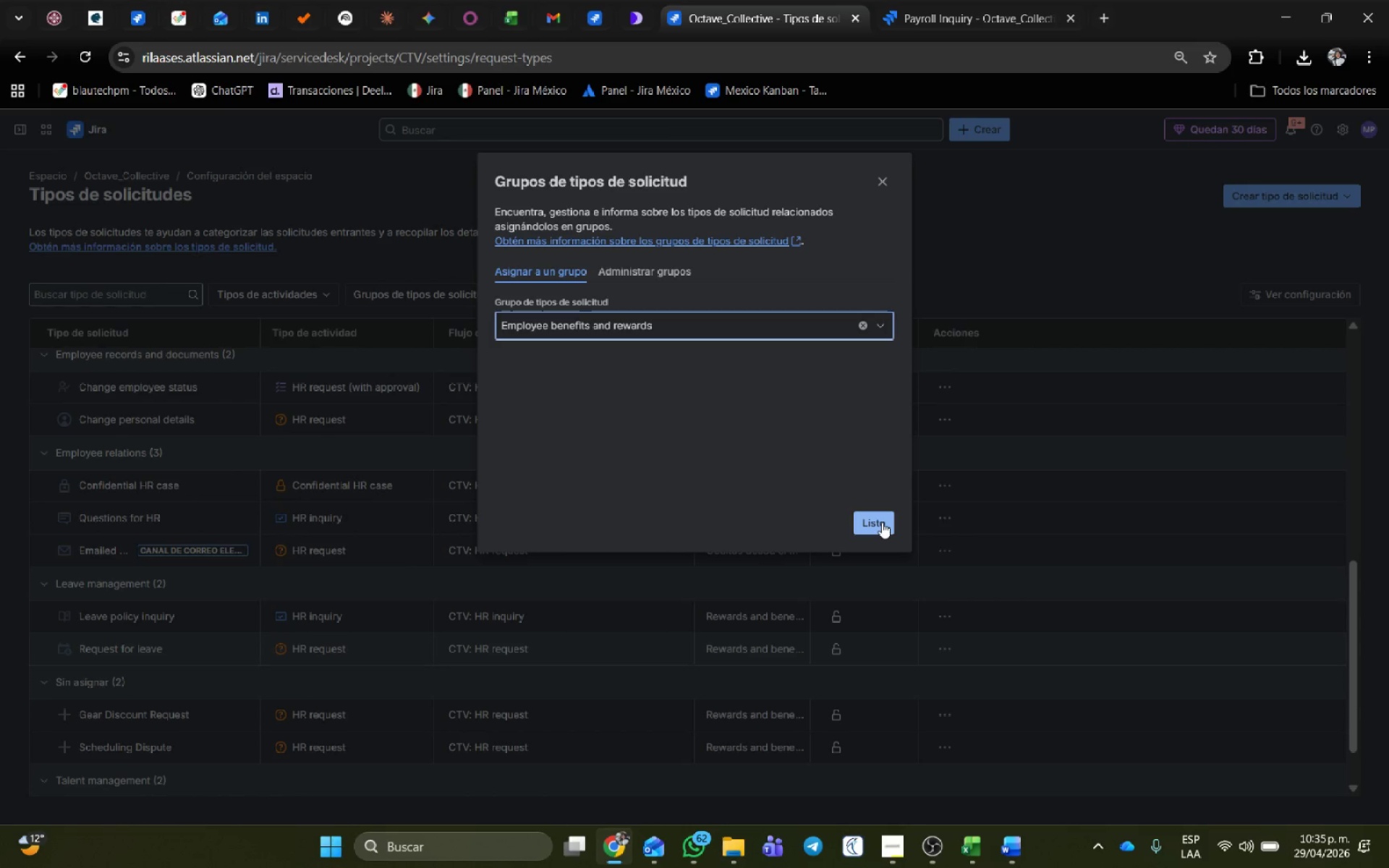 
left_click([882, 522])
 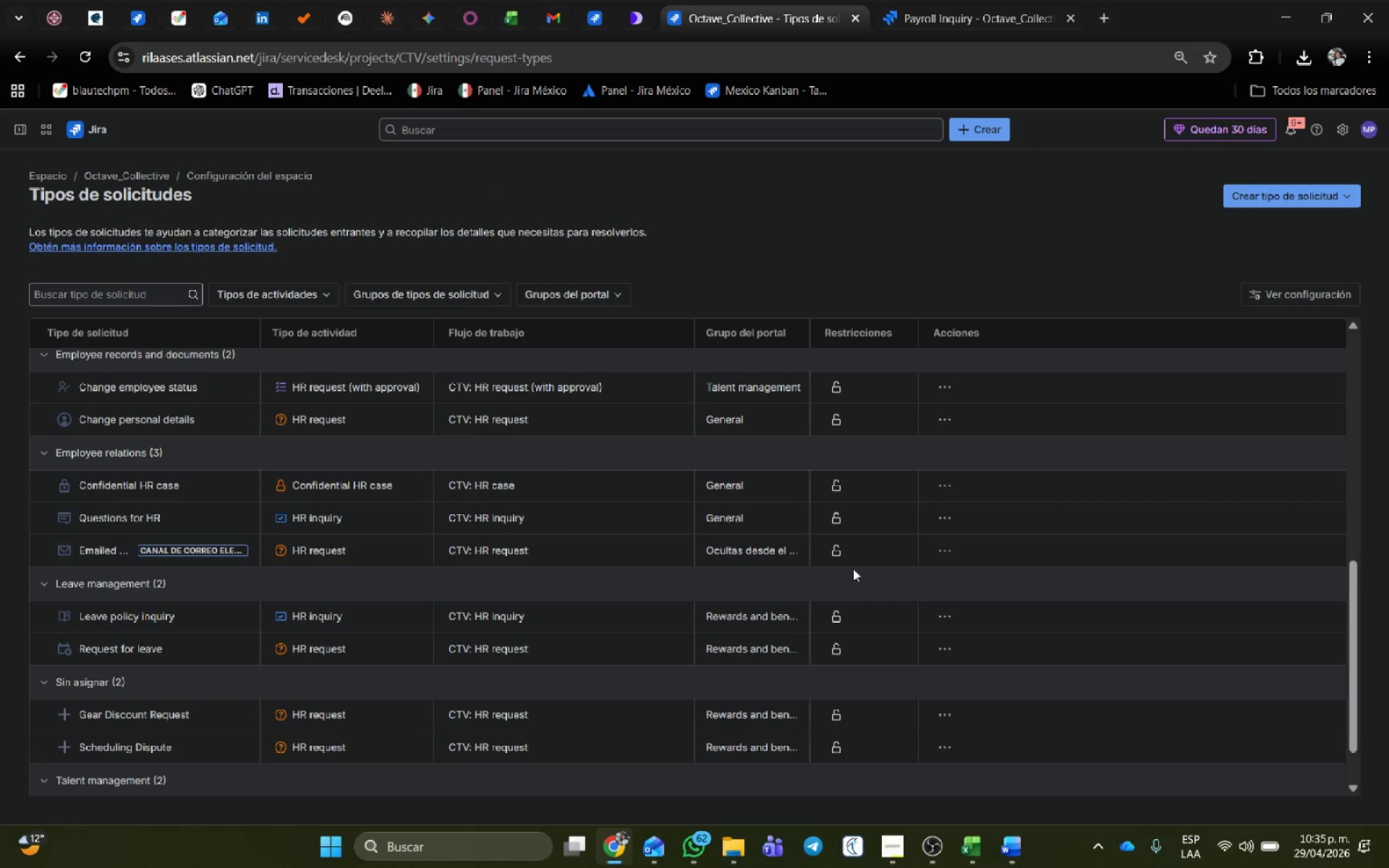 
scroll: coordinate [738, 664], scroll_direction: down, amount: 3.0
 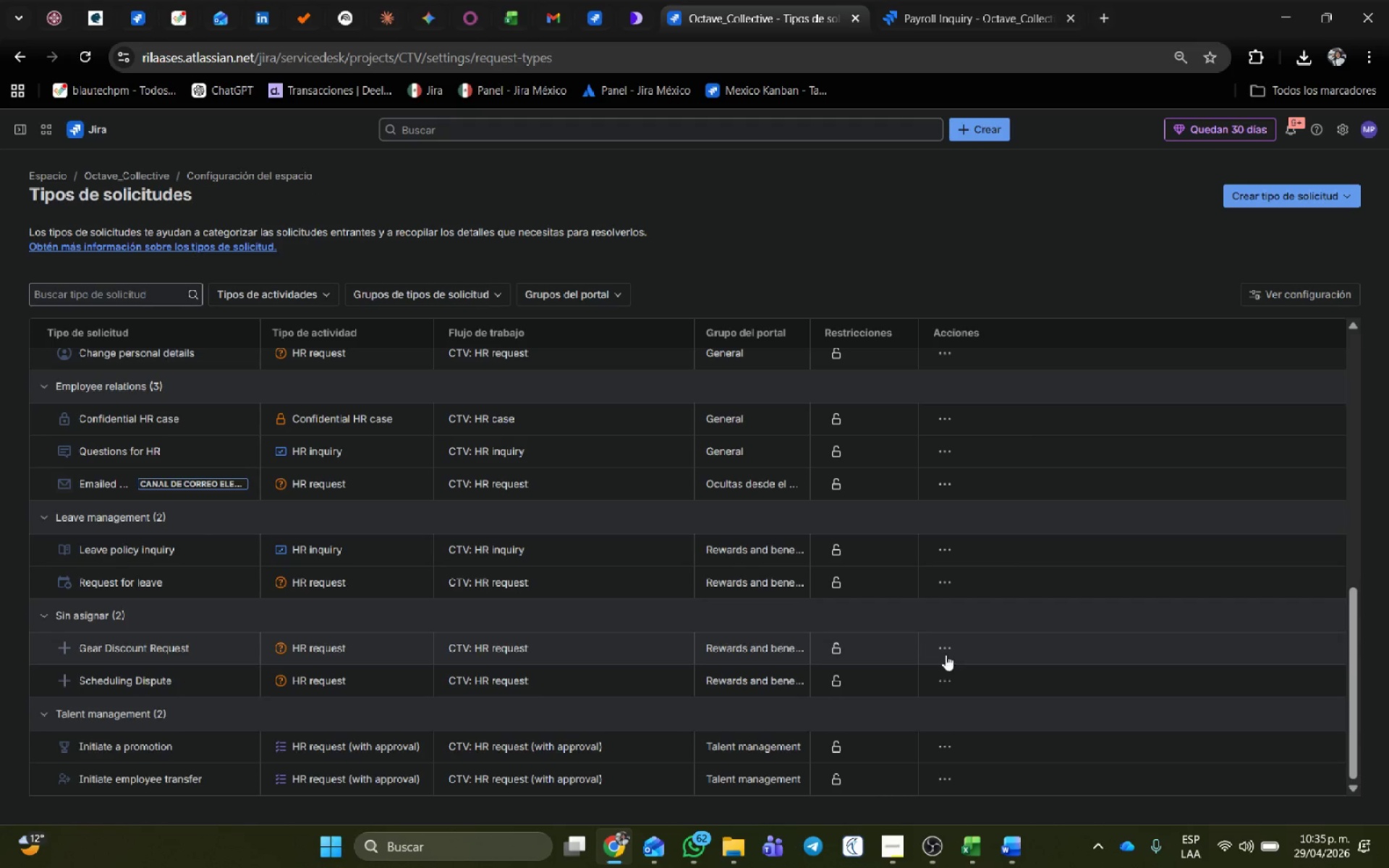 
left_click([954, 646])
 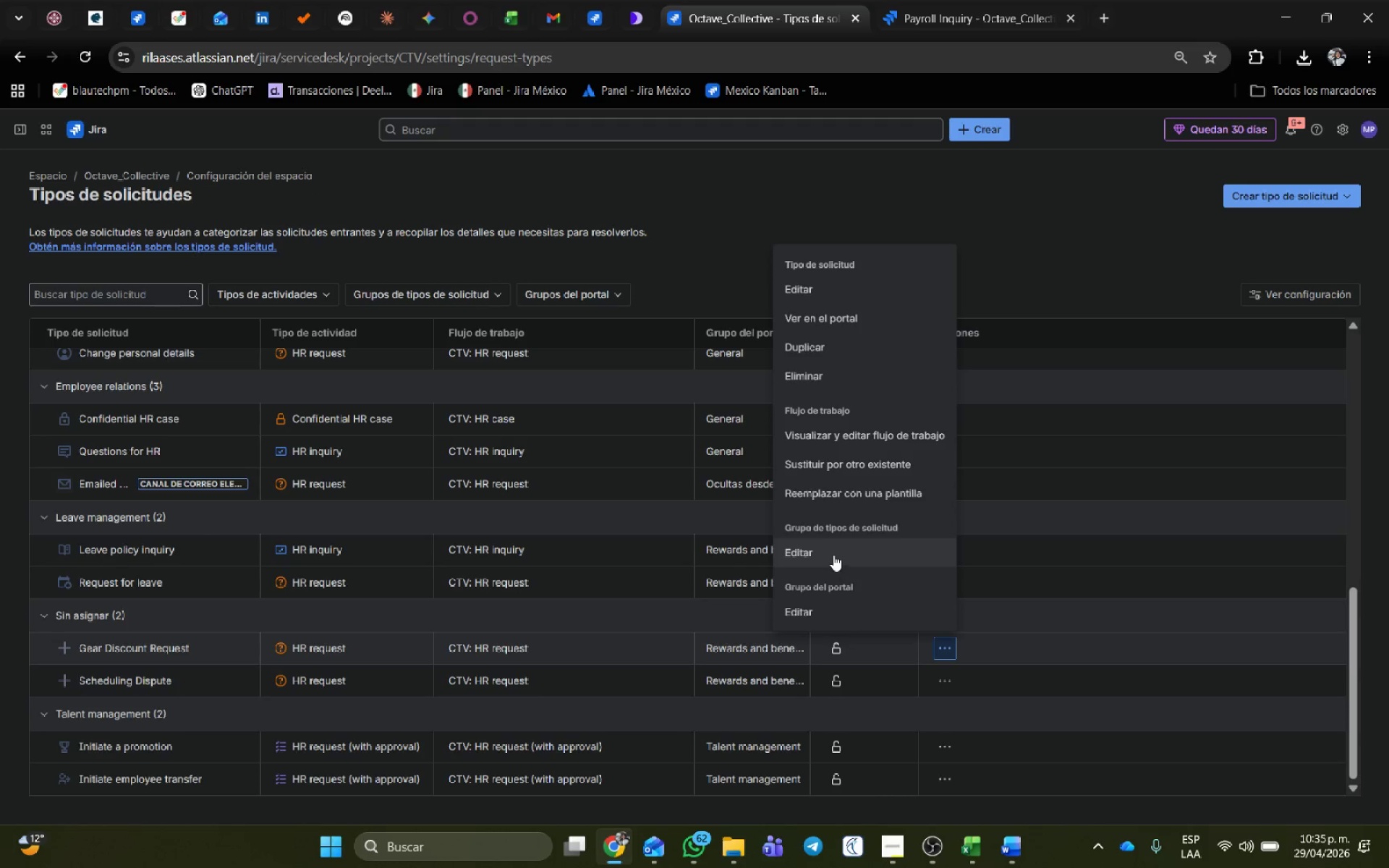 
left_click([833, 553])
 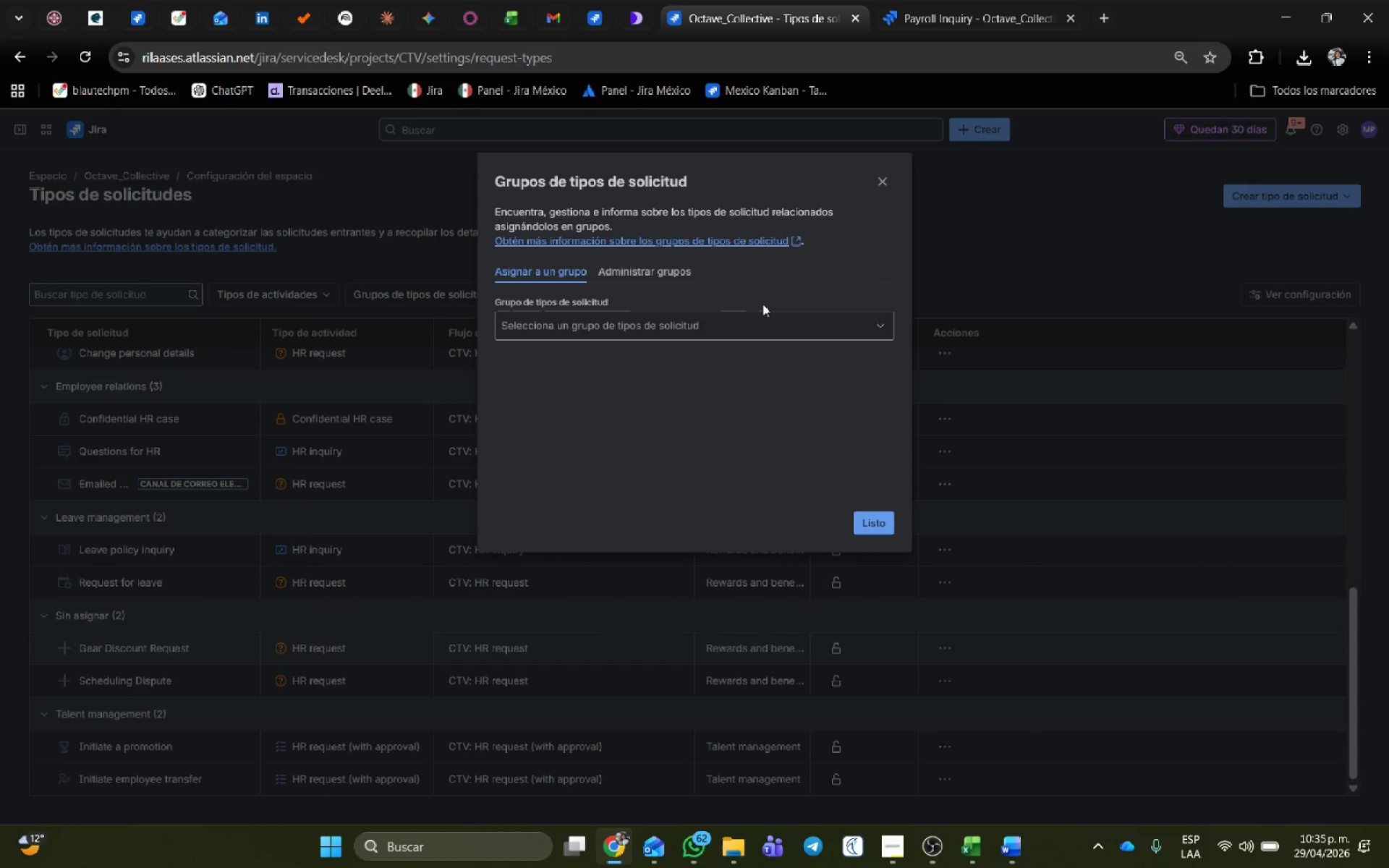 
double_click([747, 322])
 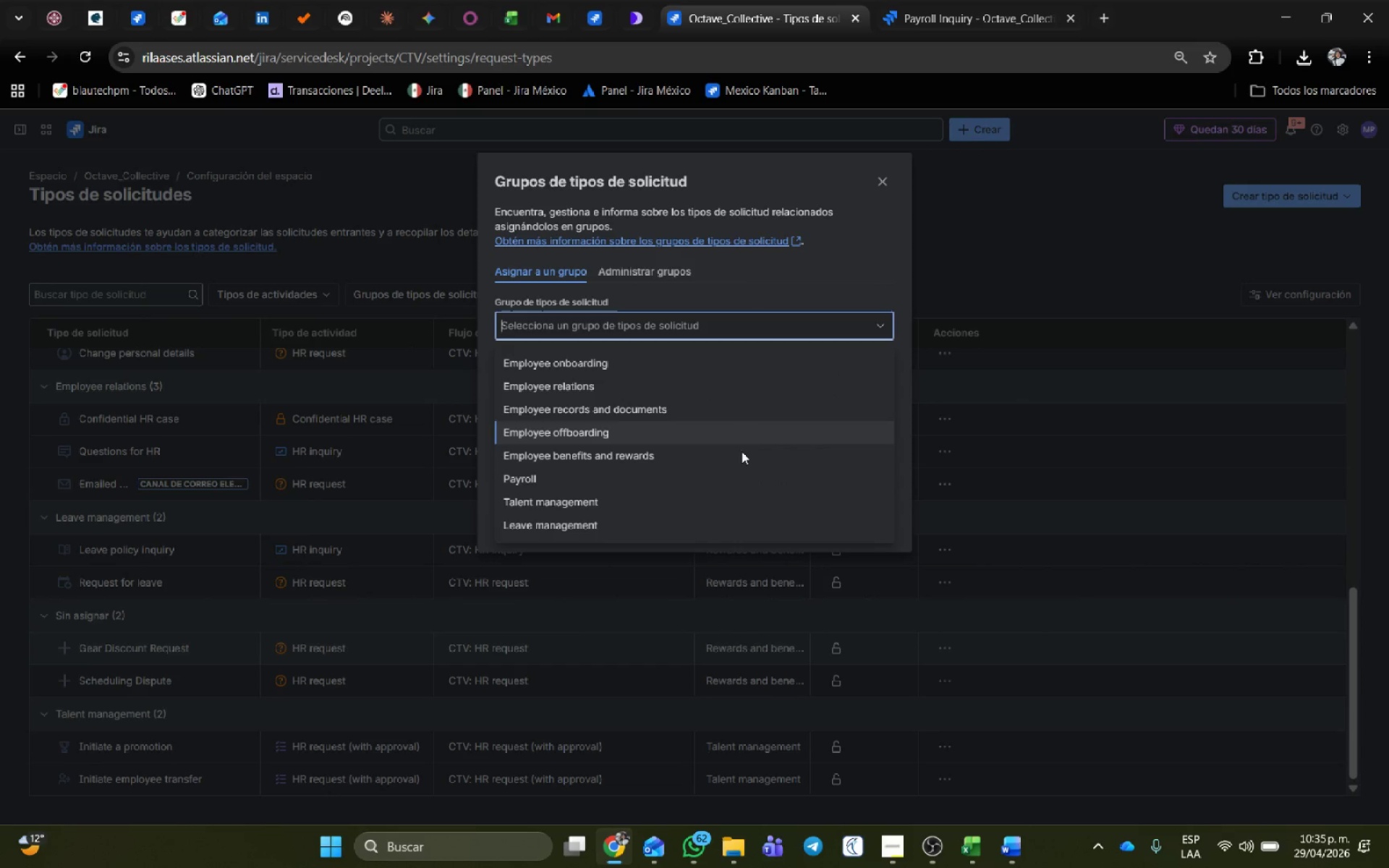 
scroll: coordinate [741, 452], scroll_direction: down, amount: 1.0
 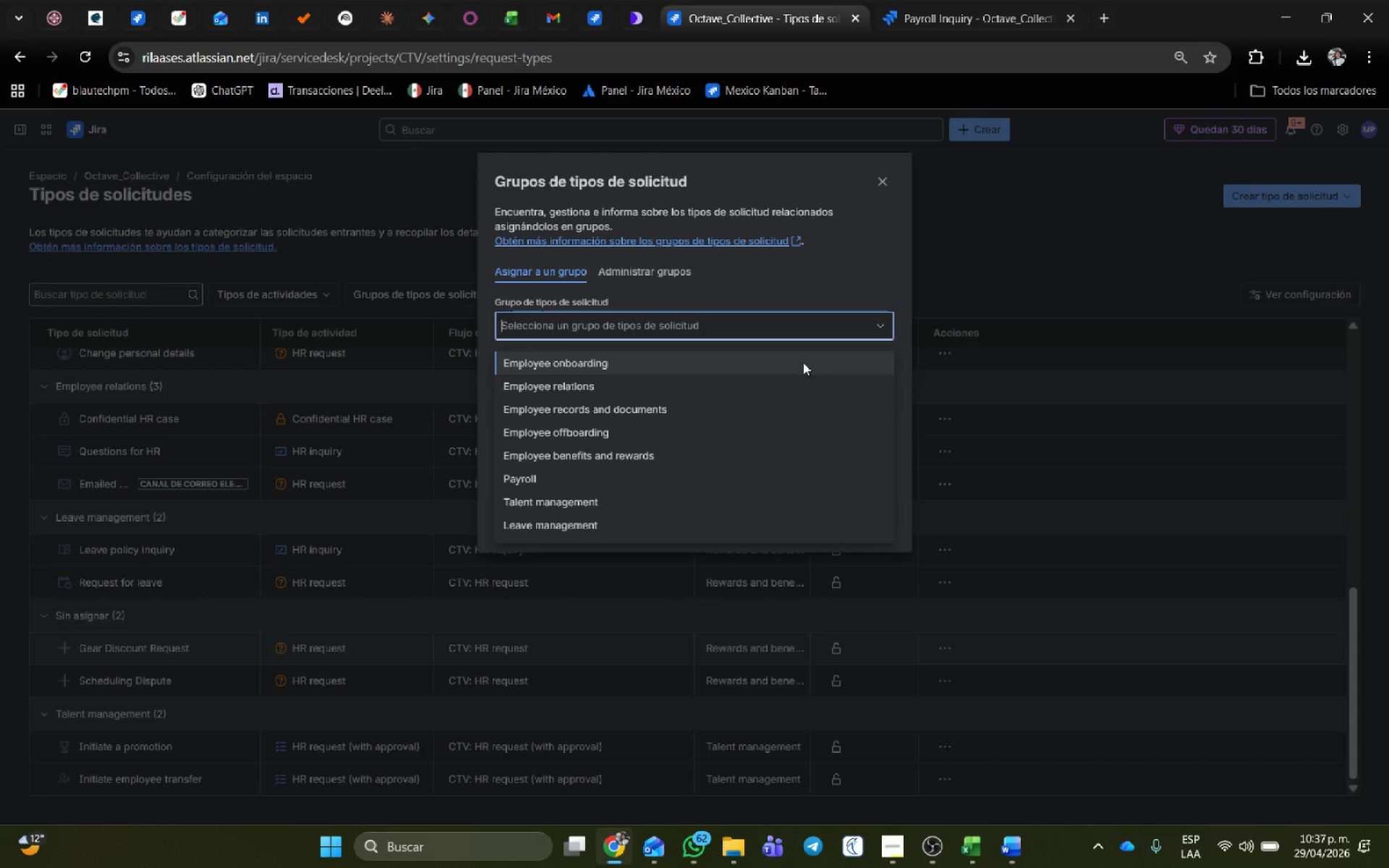 
wait(115.2)
 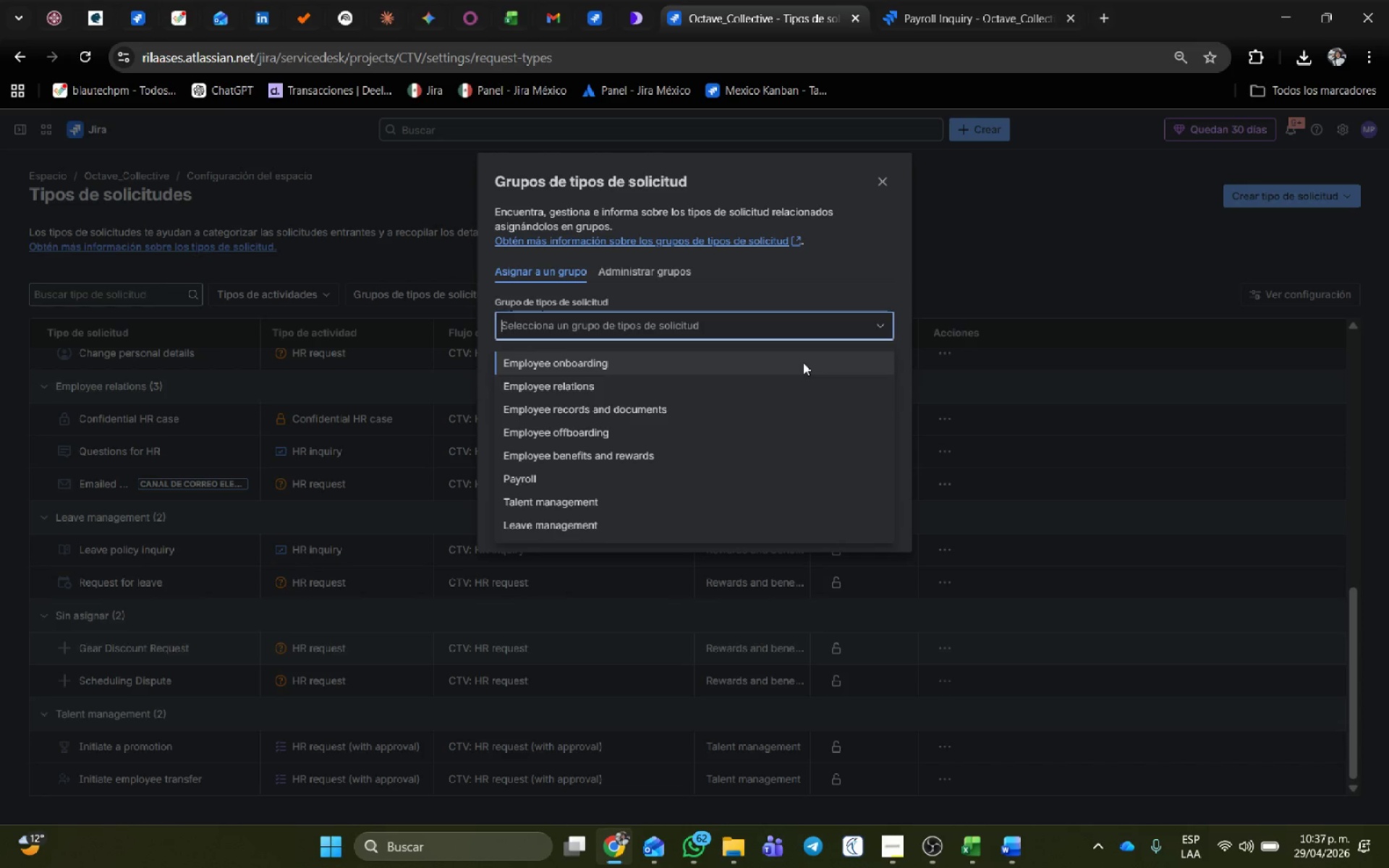 
left_click([697, 364])
 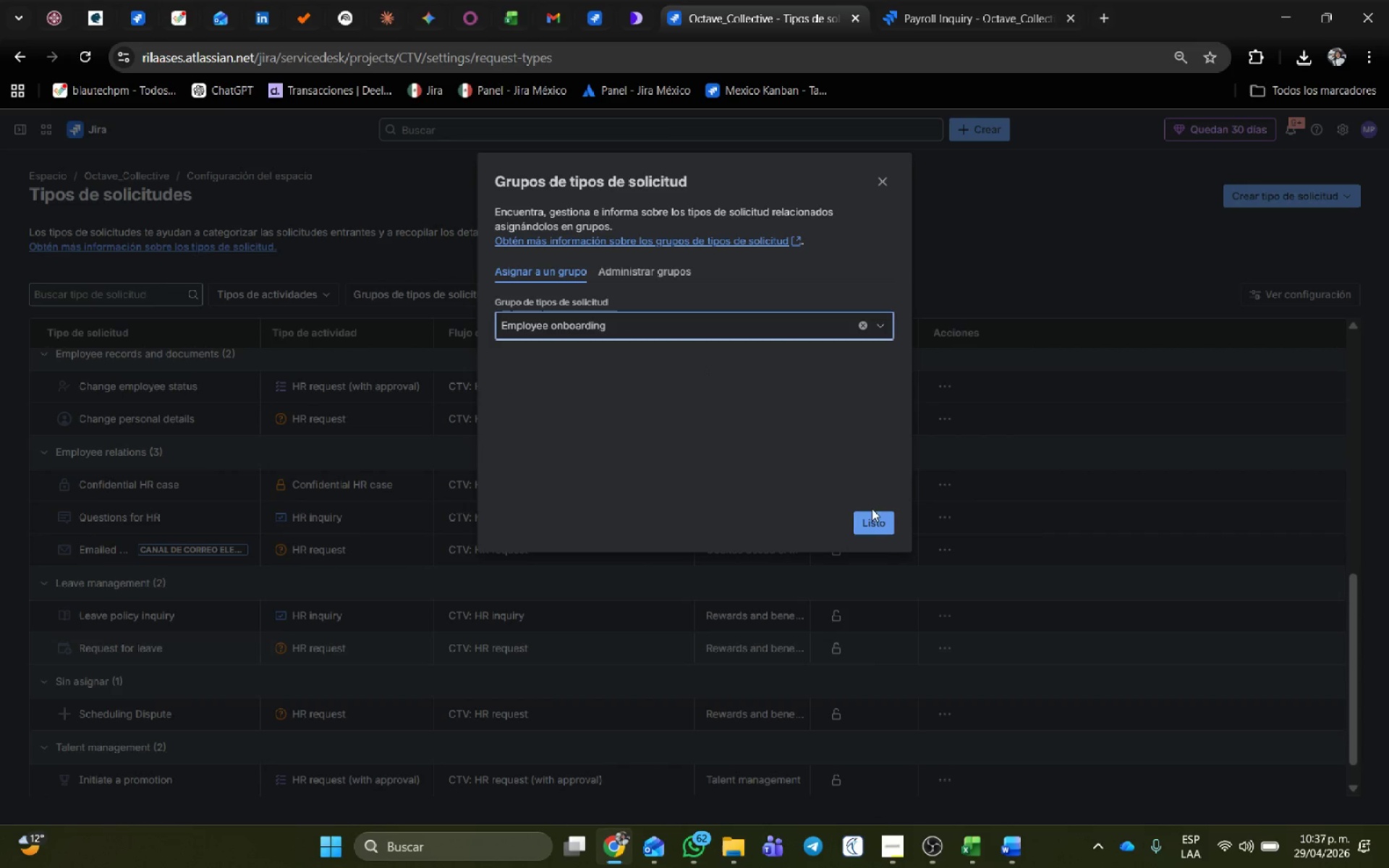 
left_click([878, 524])
 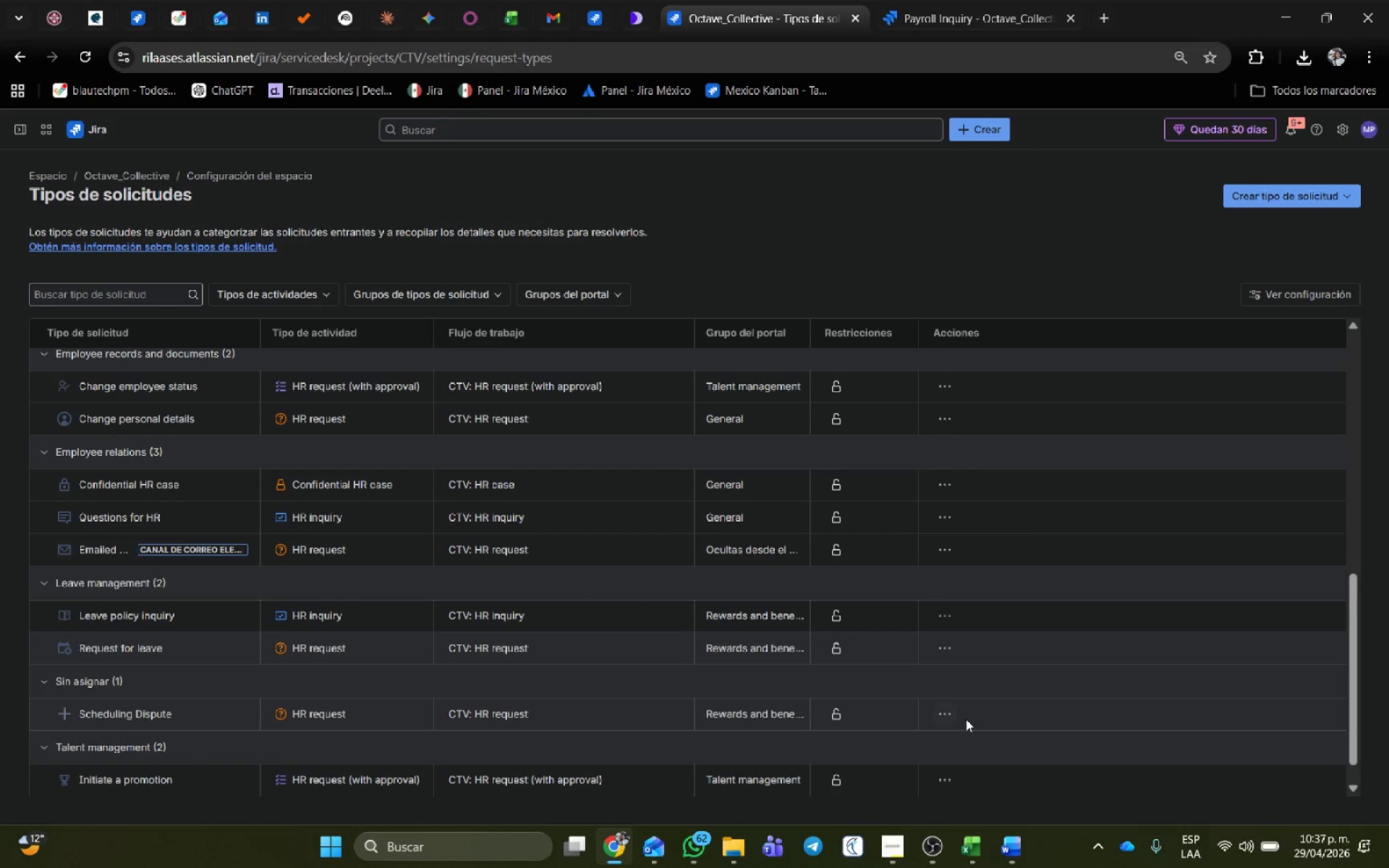 
left_click([946, 713])
 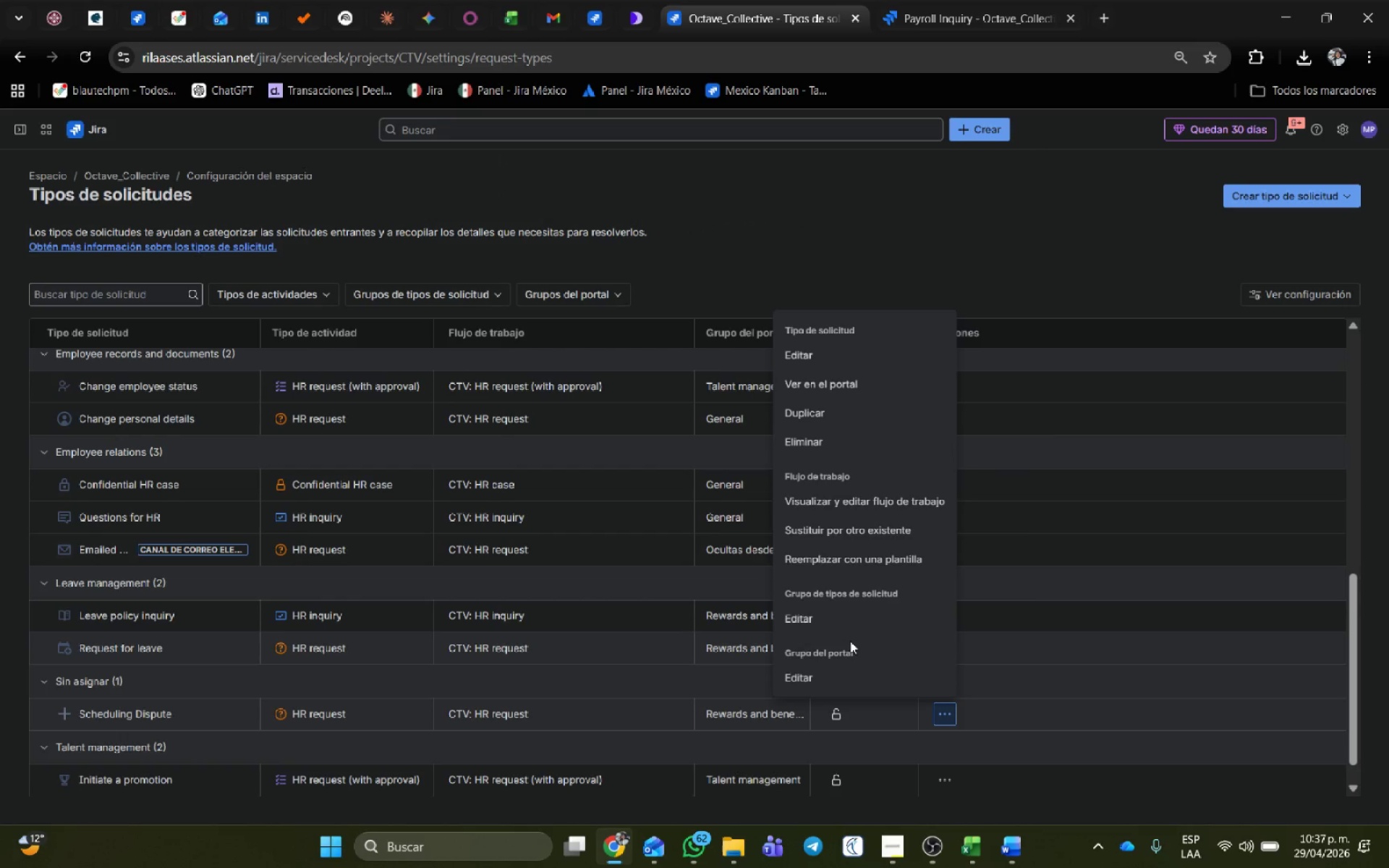 
left_click([845, 626])
 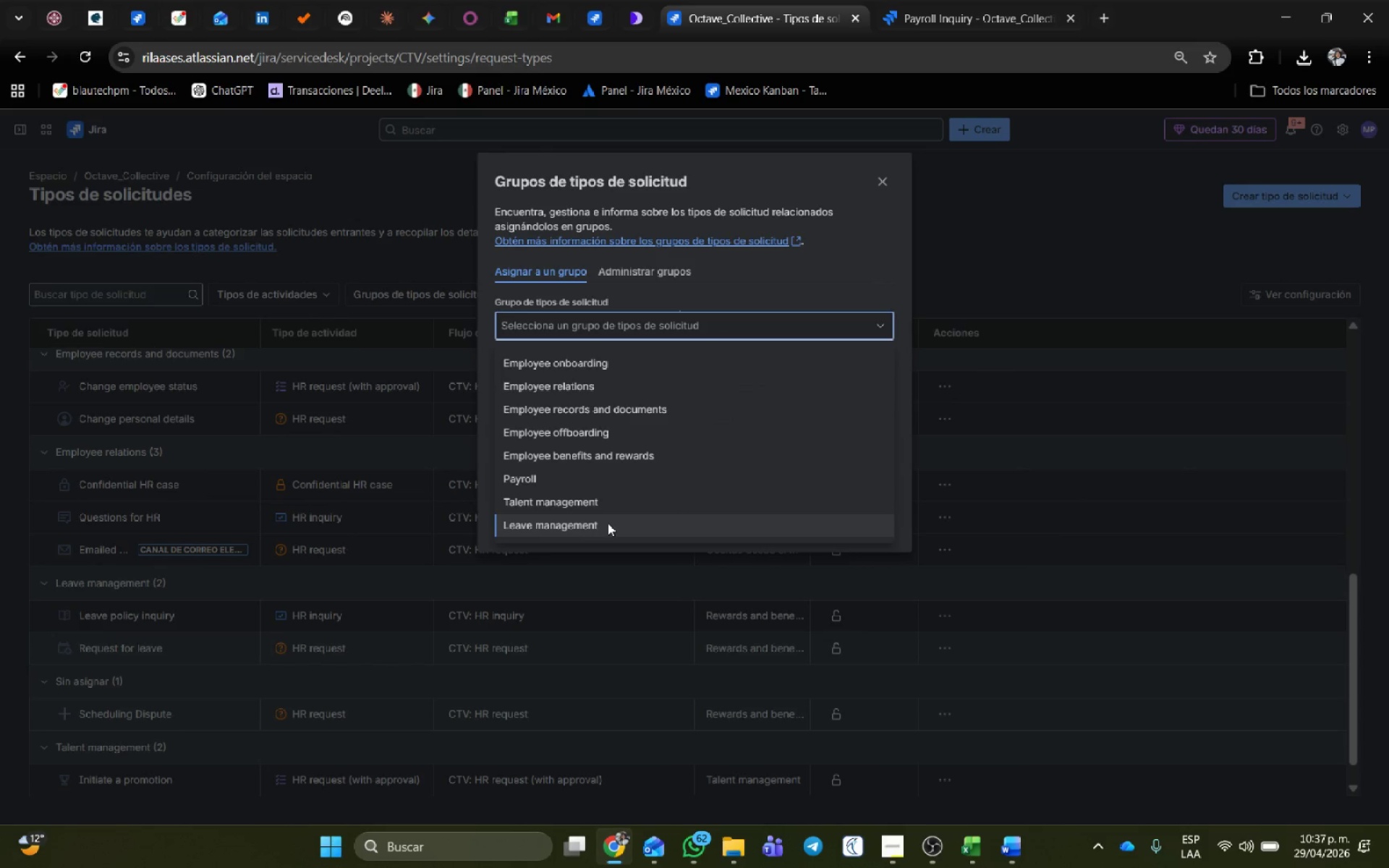 
wait(6.61)
 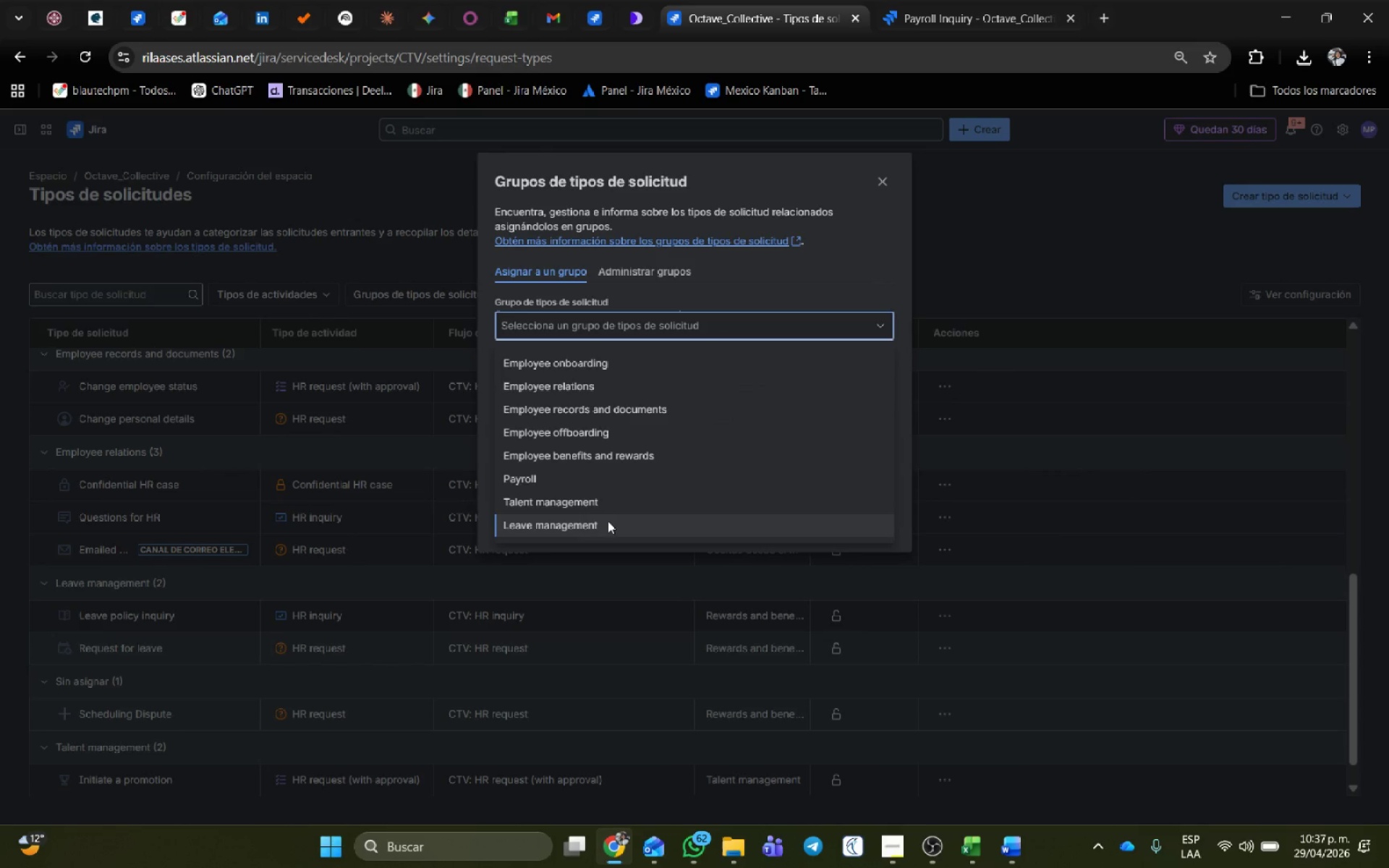 
left_click([610, 528])
 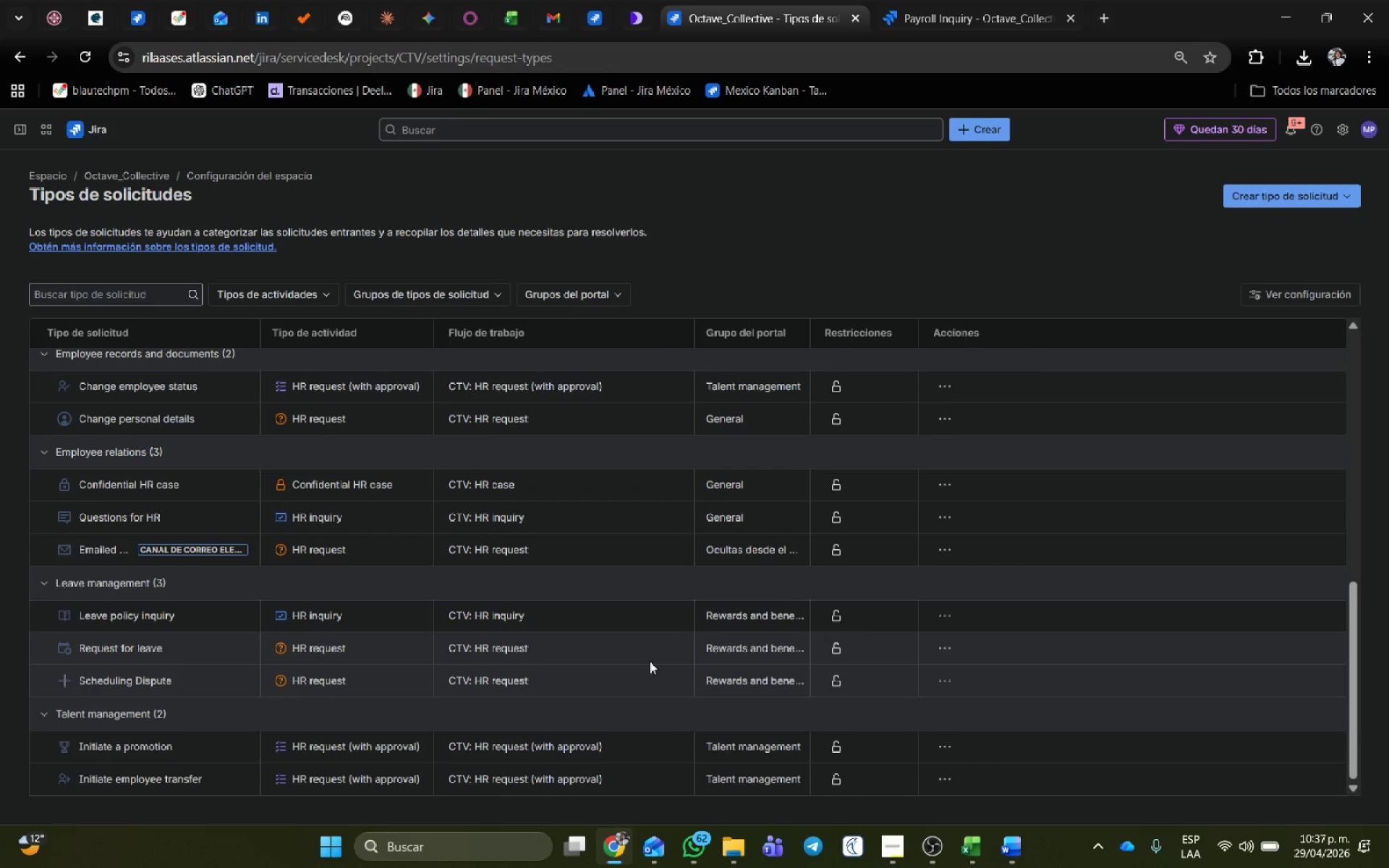 
scroll: coordinate [529, 635], scroll_direction: up, amount: 2.0
 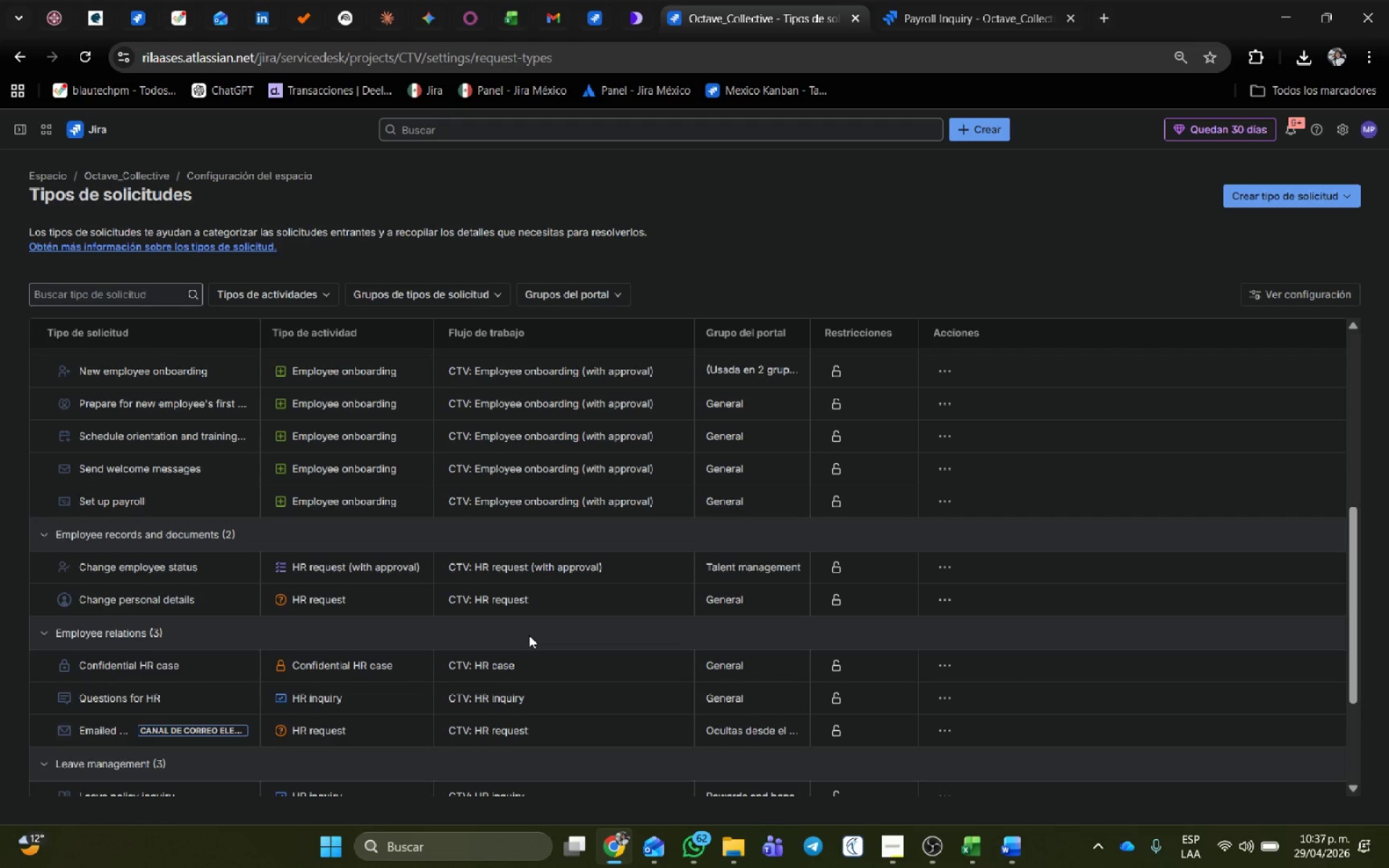 
wait(42.98)
 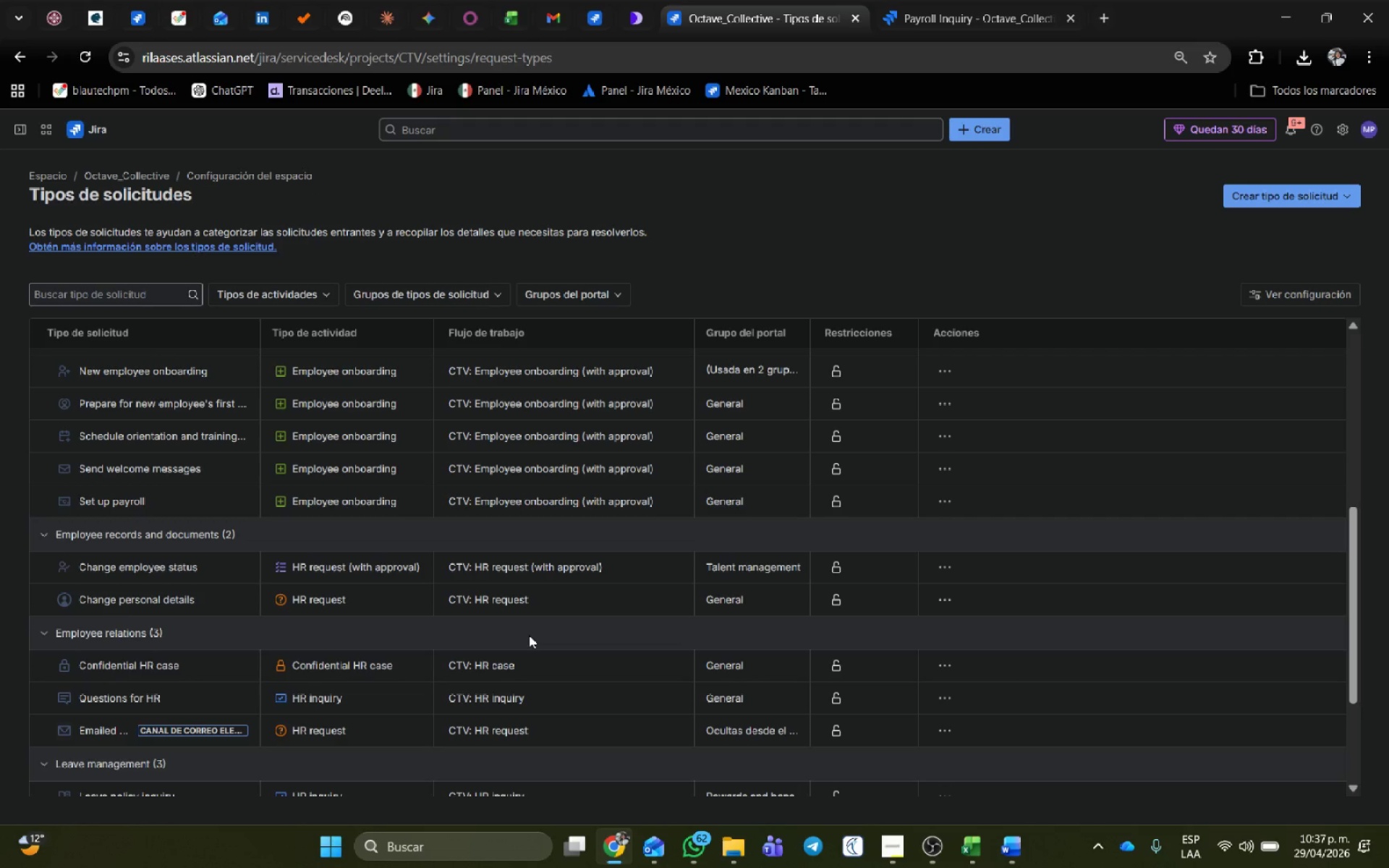 
left_click([904, 846])